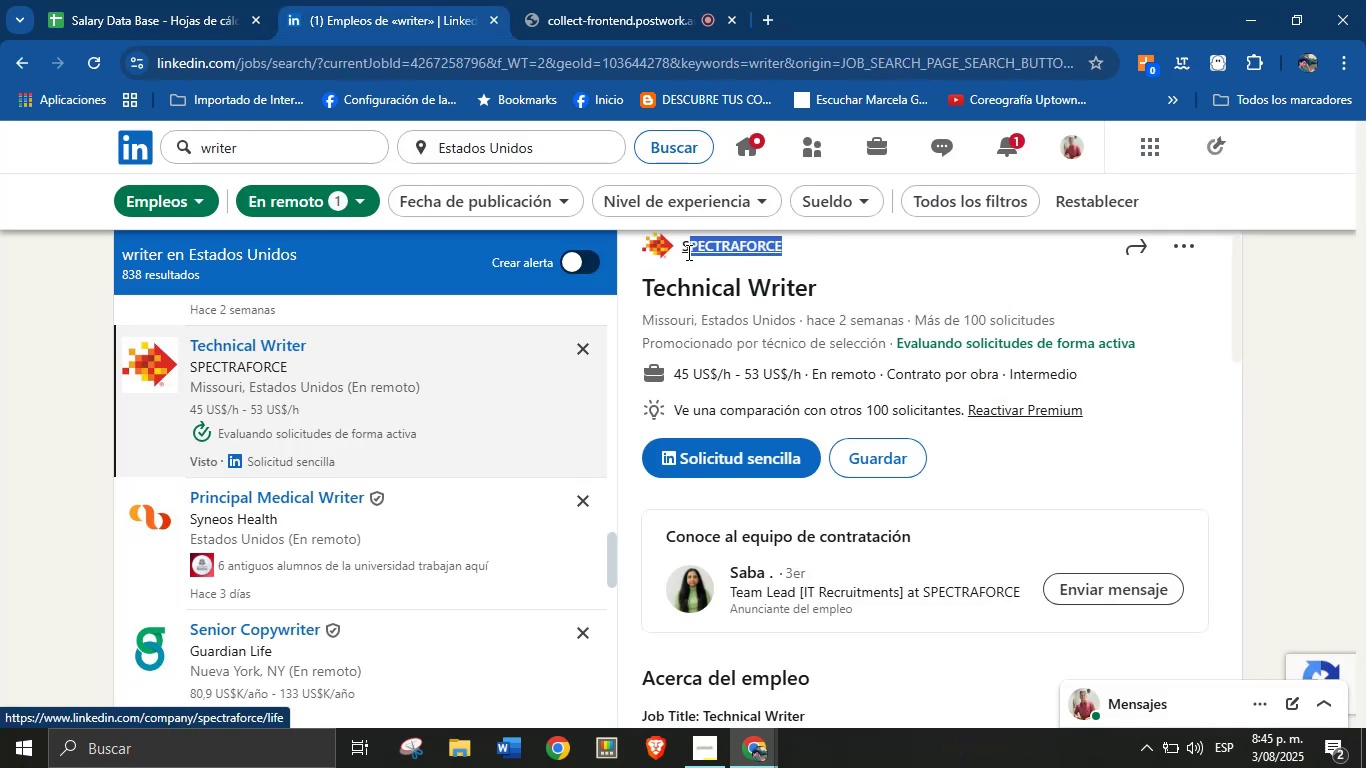 
key(Control+C)
 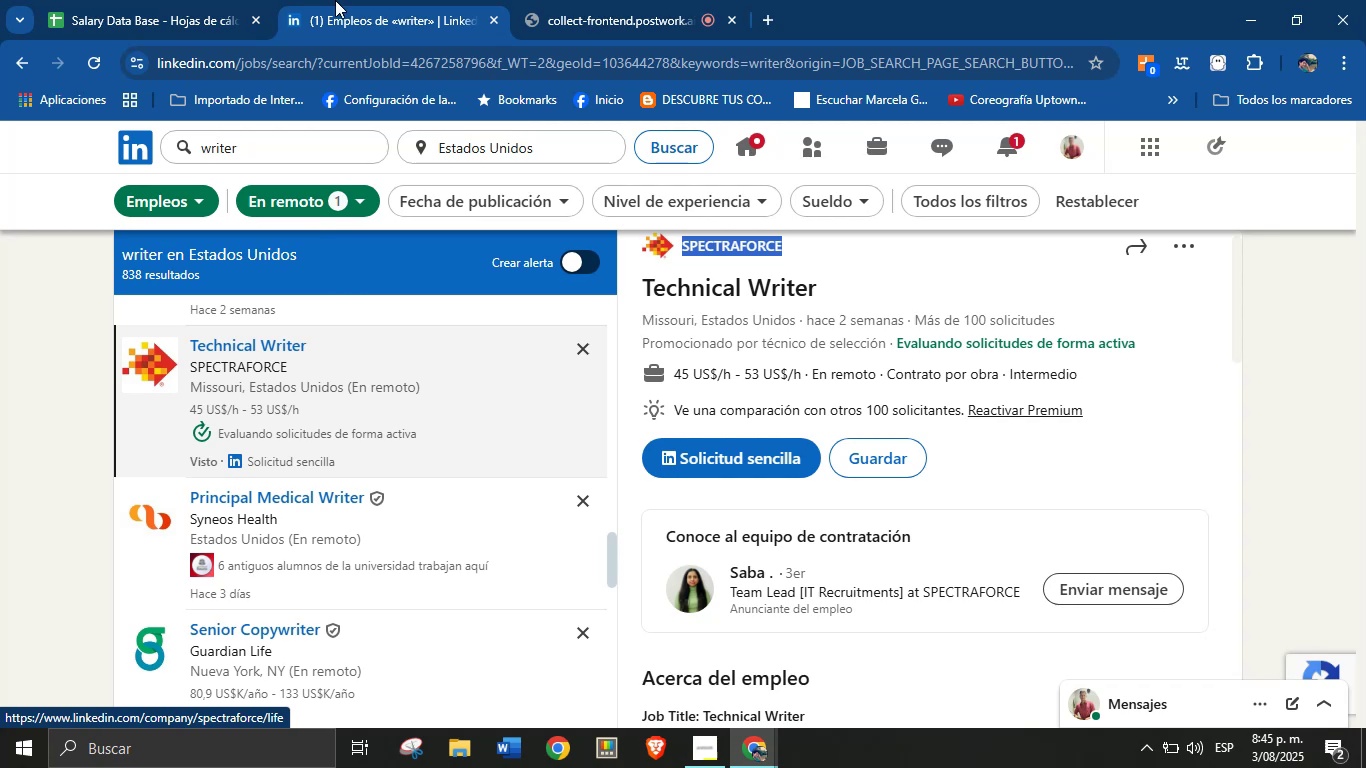 
left_click([252, 0])
 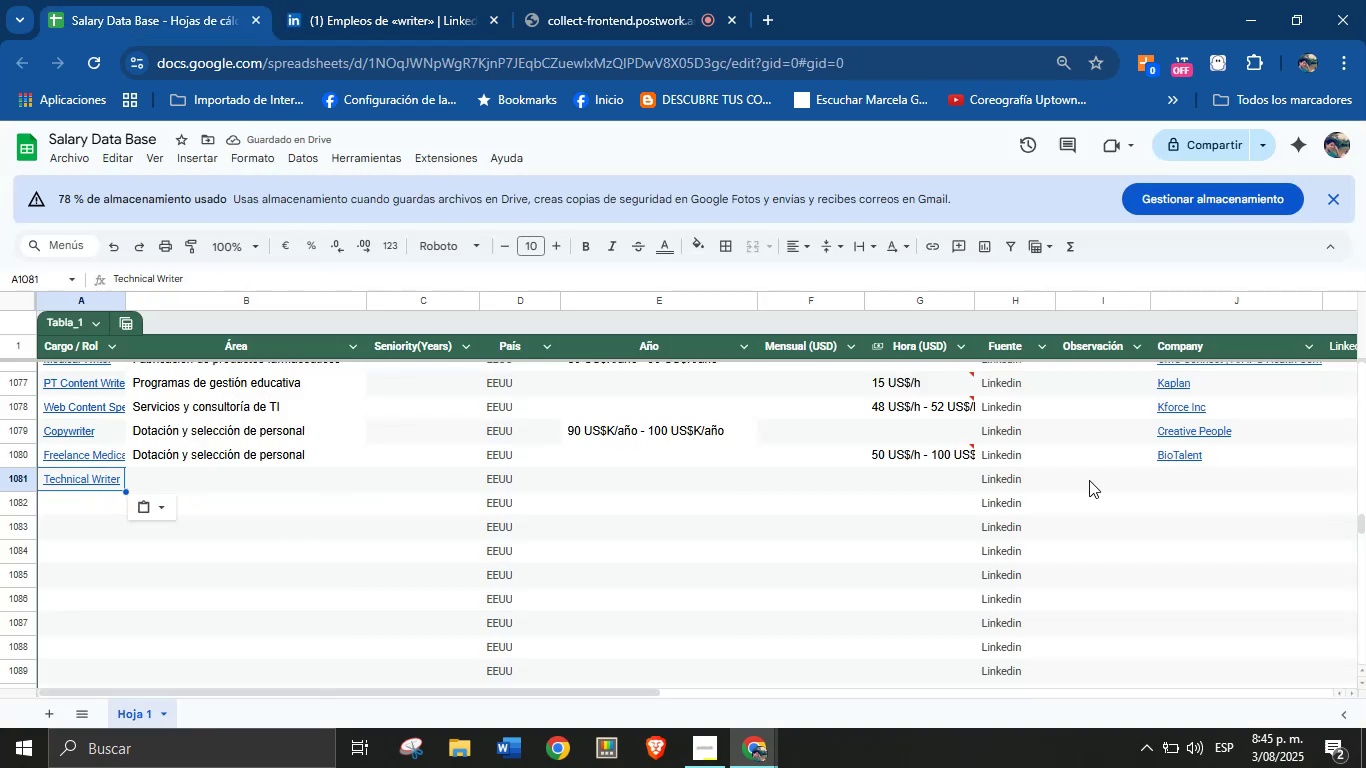 
key(Control+V)
 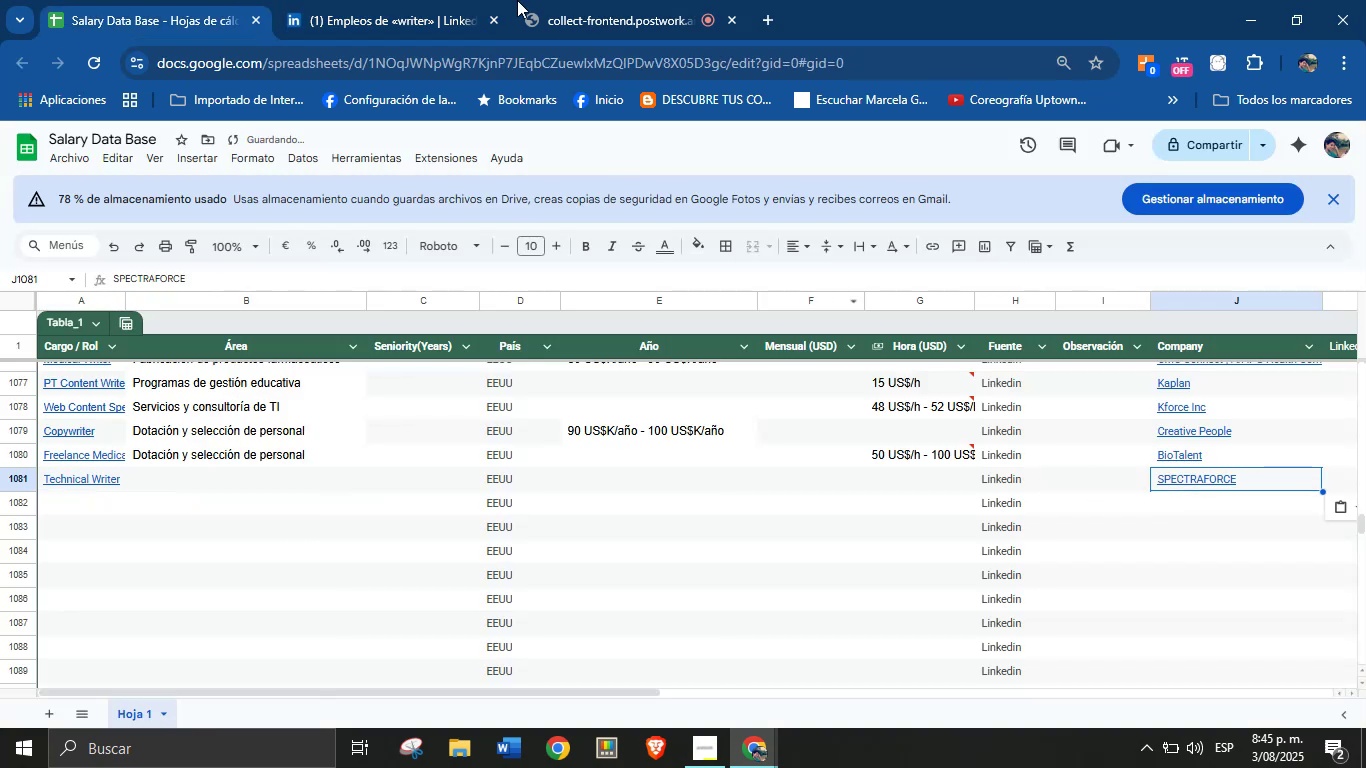 
left_click([421, 0])
 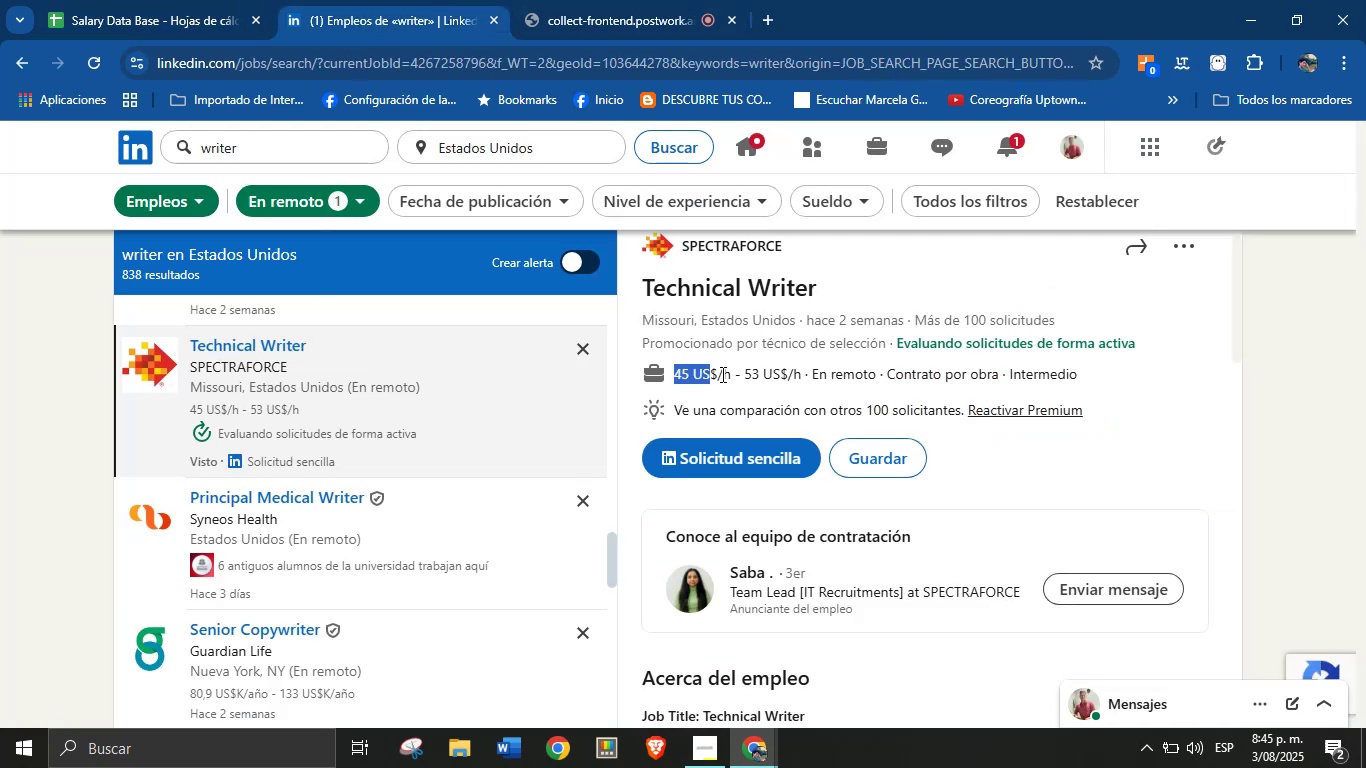 
key(Control+C)
 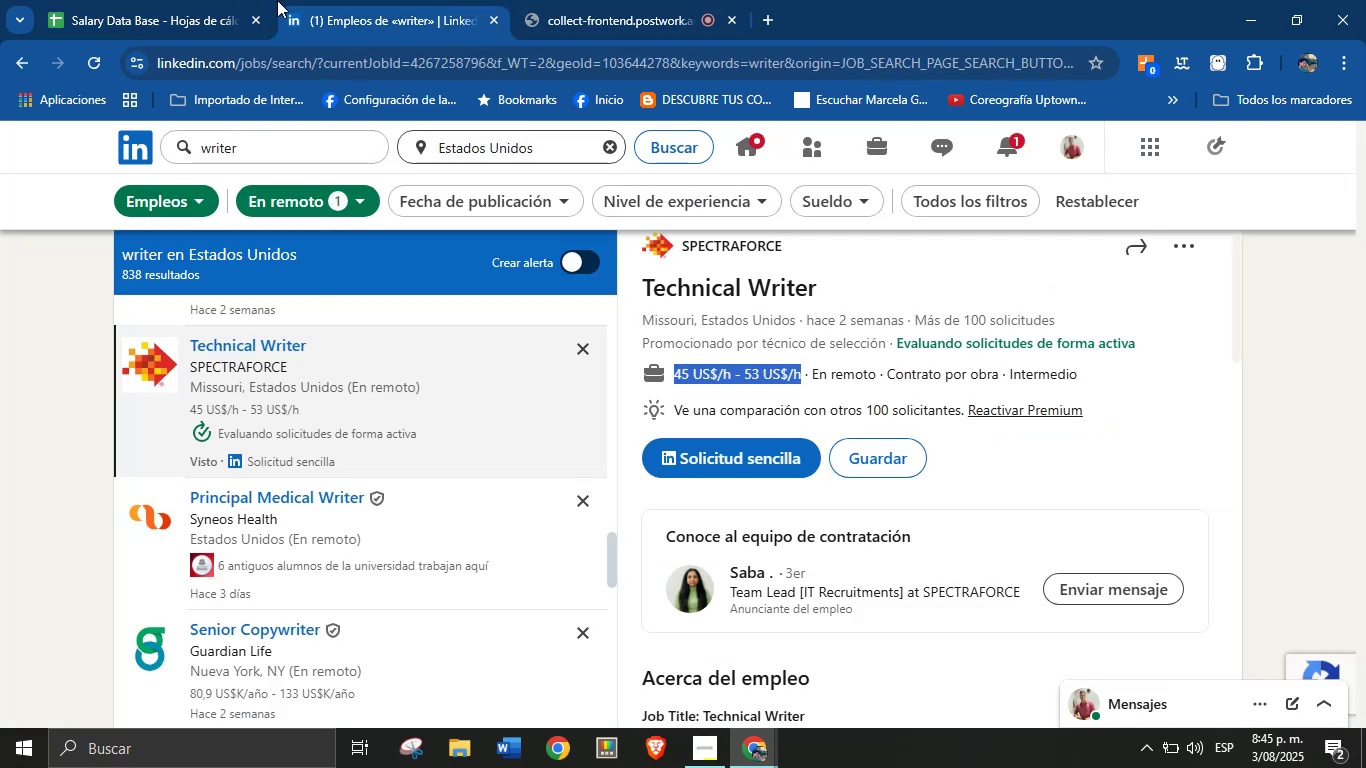 
left_click([212, 0])
 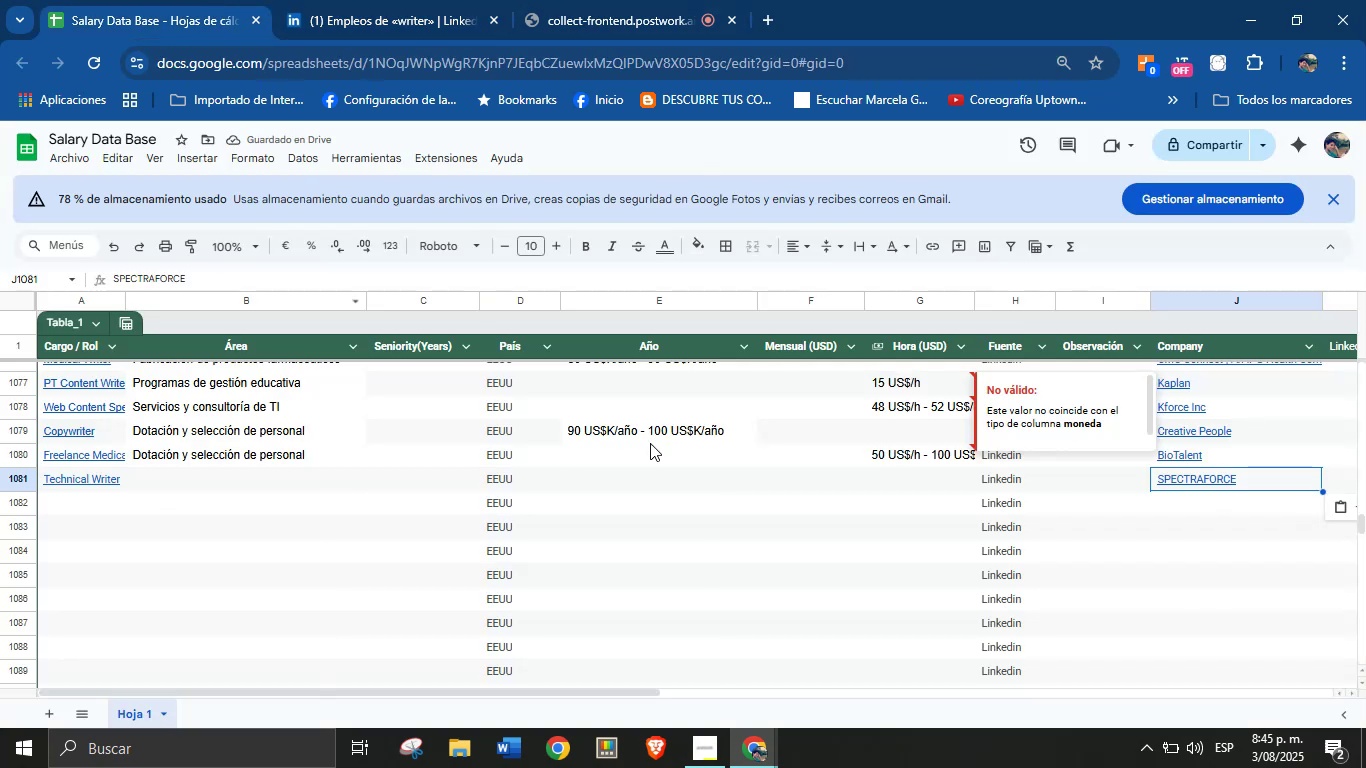 
left_click([658, 450])
 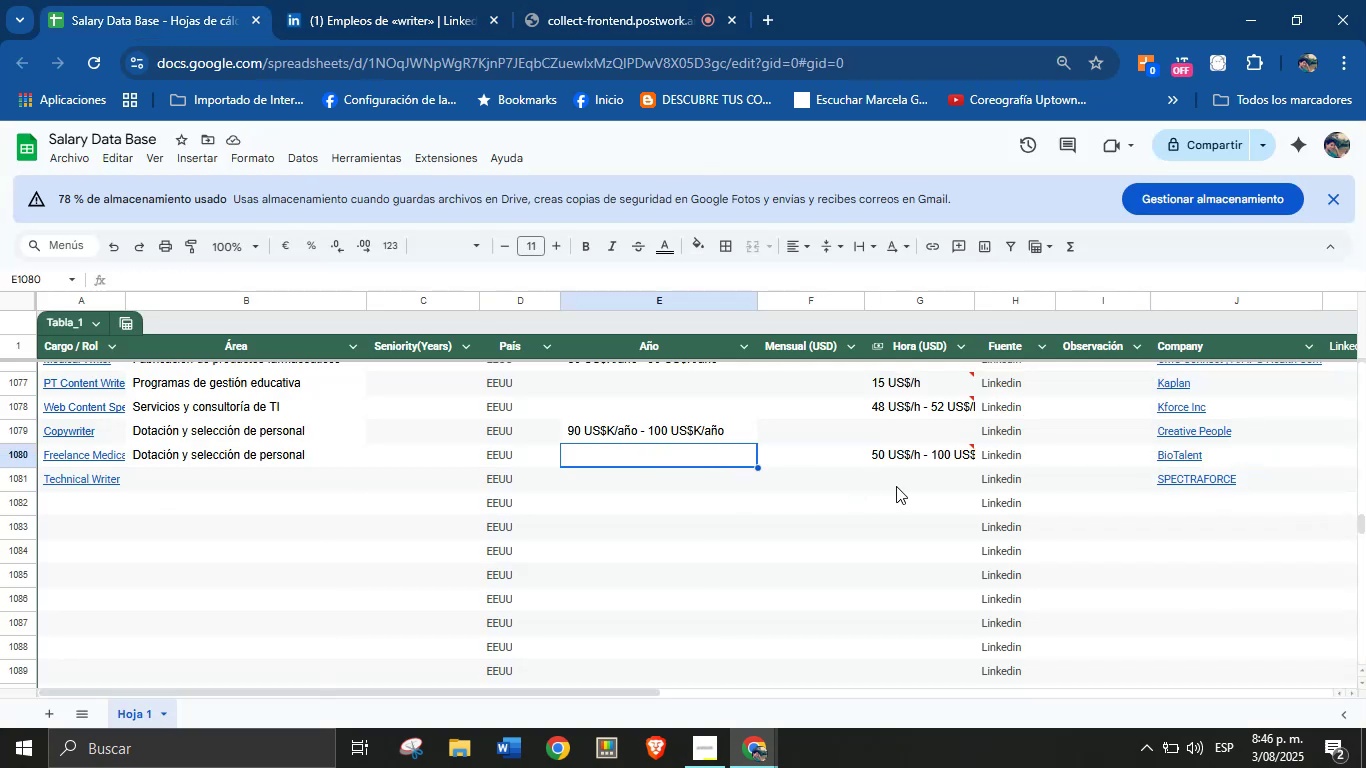 
key(Control+V)
 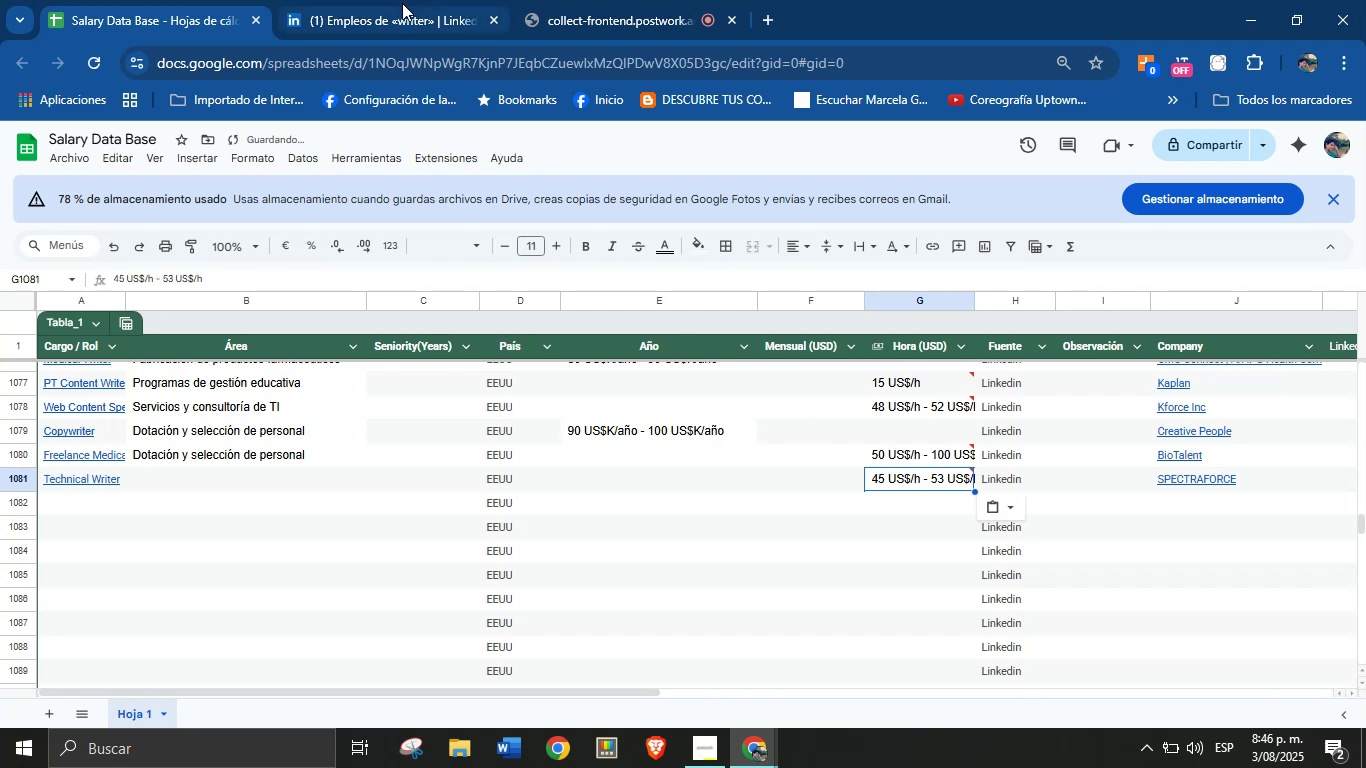 
scroll: coordinate [943, 519], scroll_direction: down, amount: 18.0
 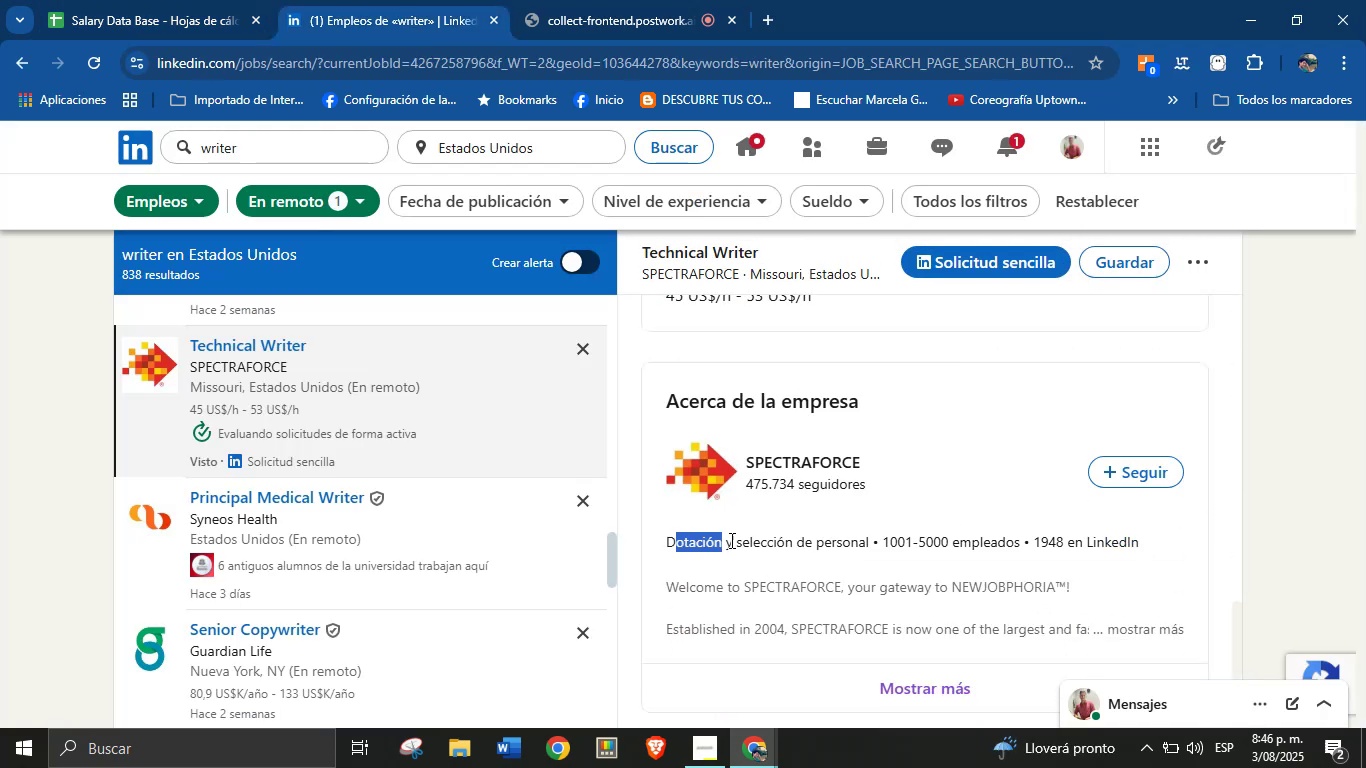 
left_click([767, 574])
 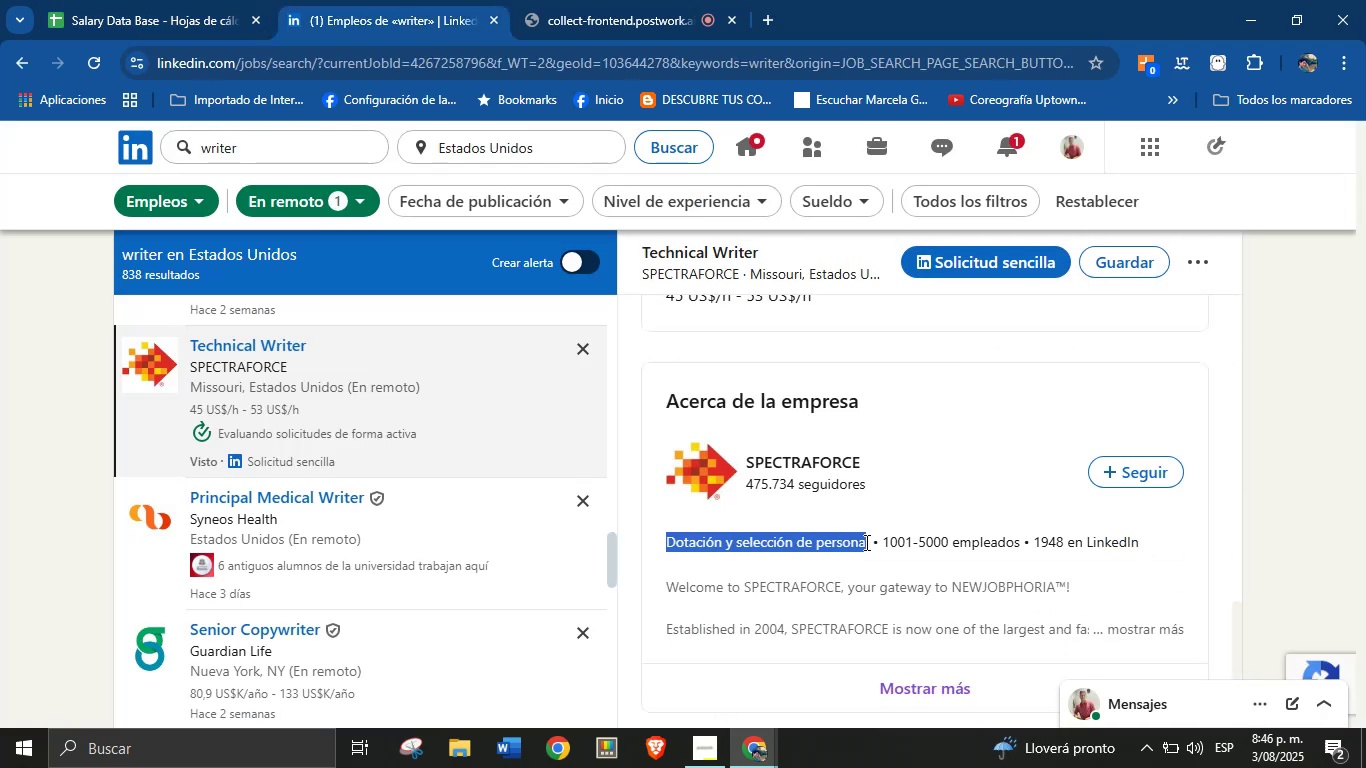 
key(Control+C)
 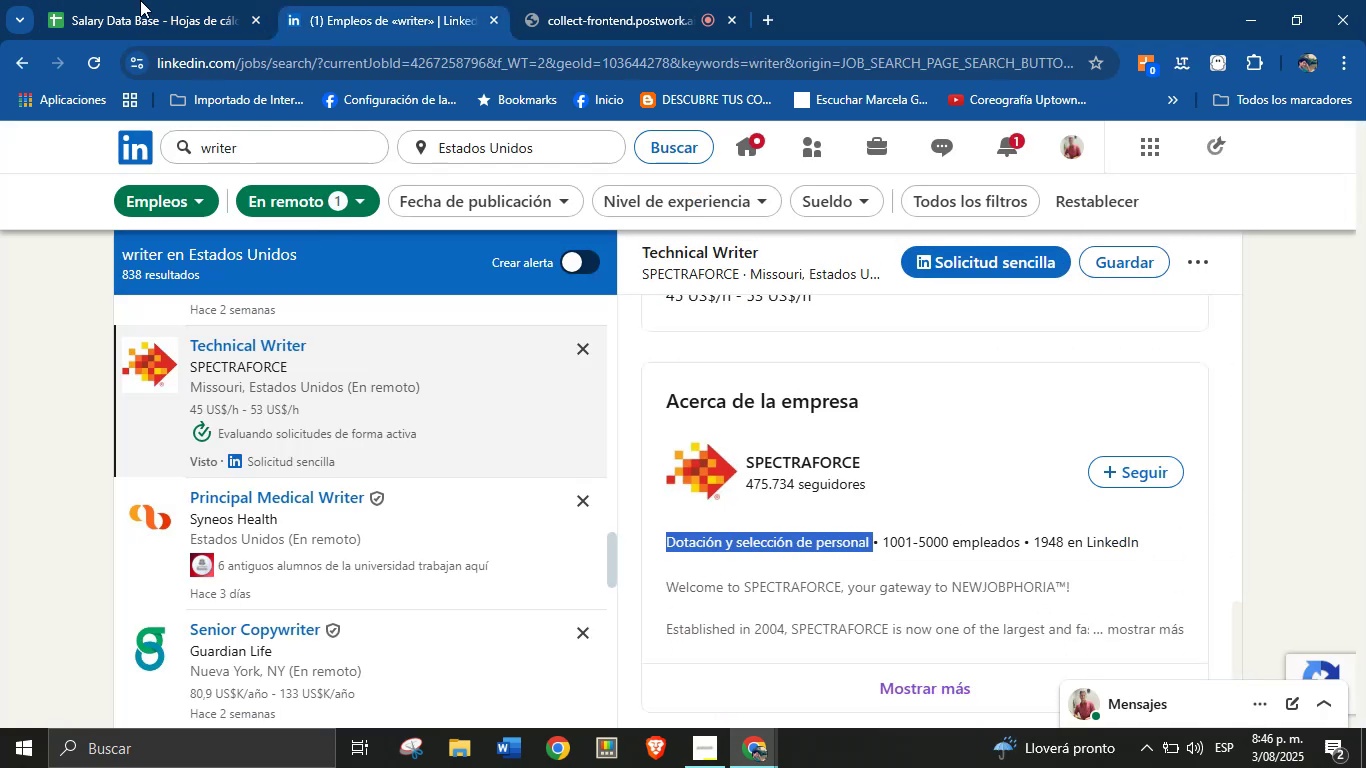 
left_click([163, 0])
 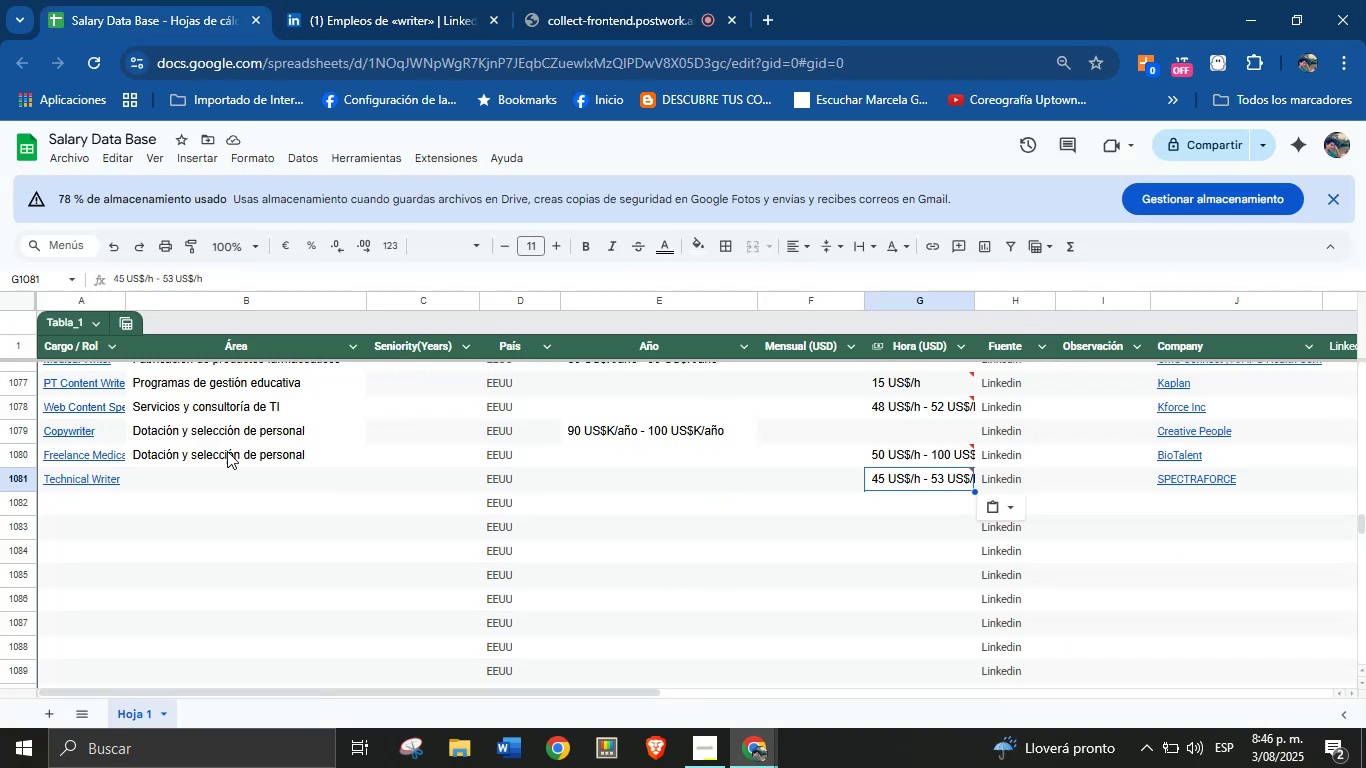 
left_click([219, 462])
 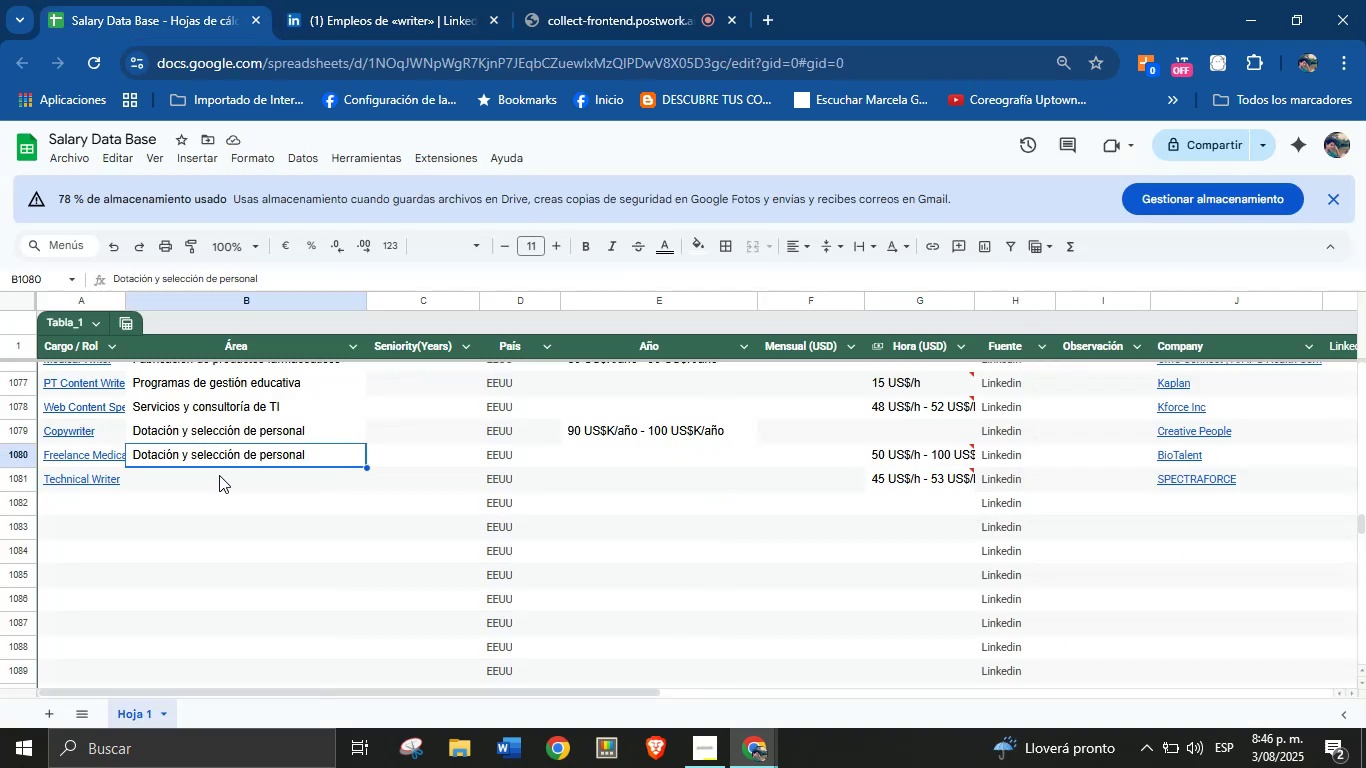 
left_click([219, 477])
 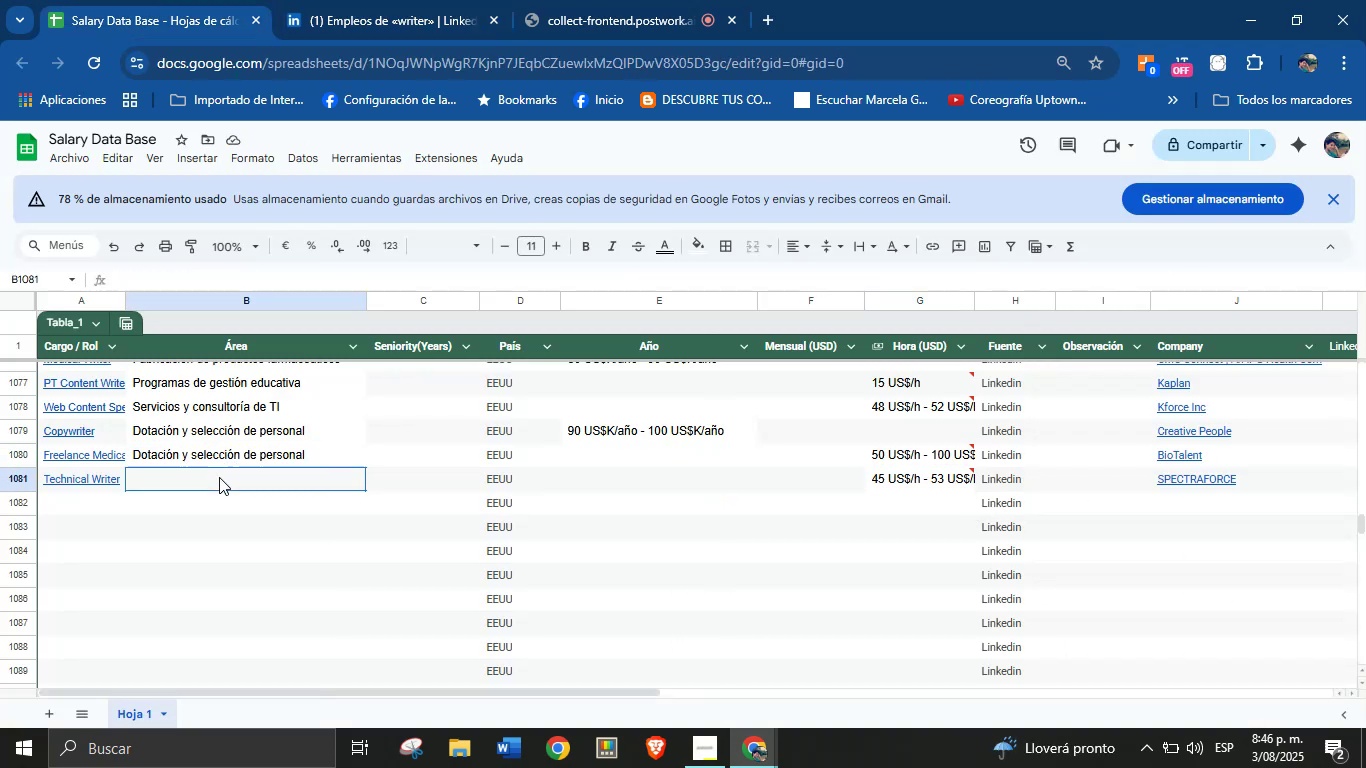 
key(Control+V)
 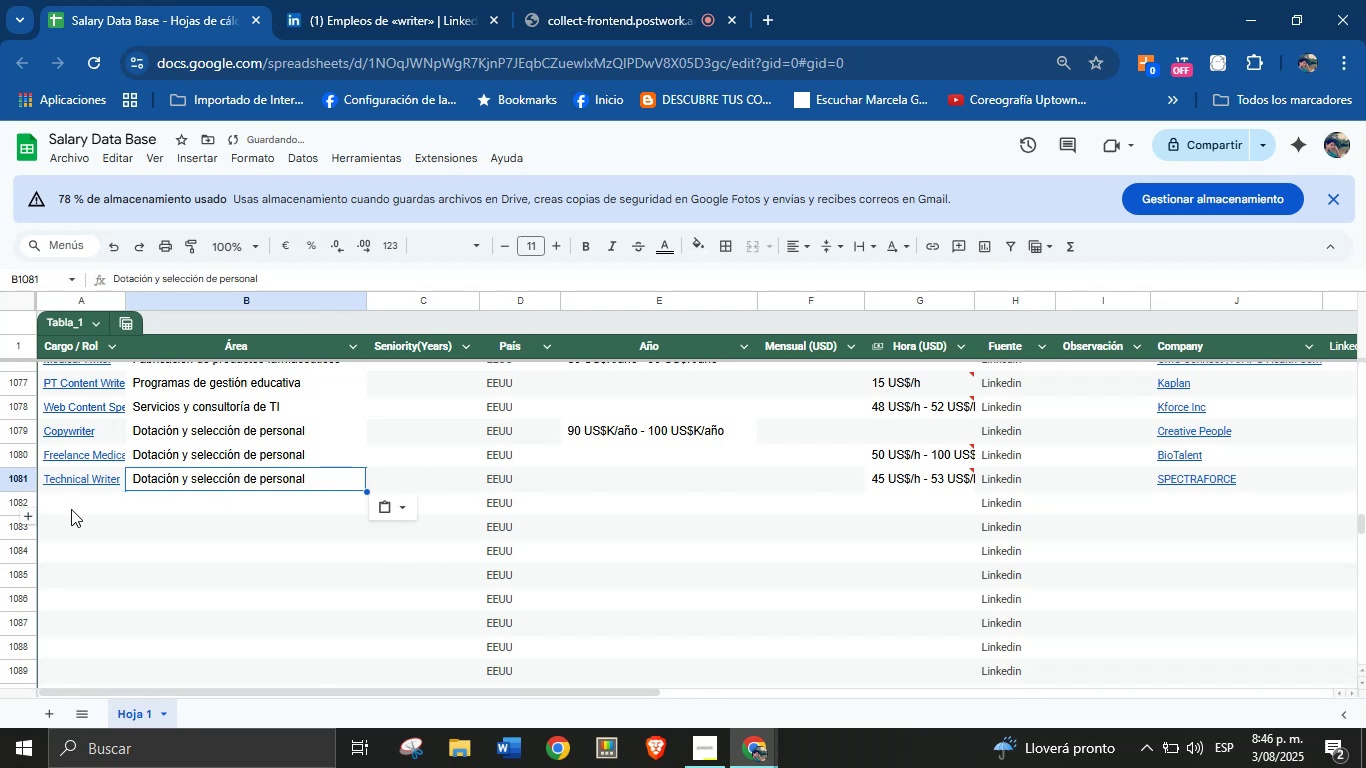 
left_click([336, 0])
 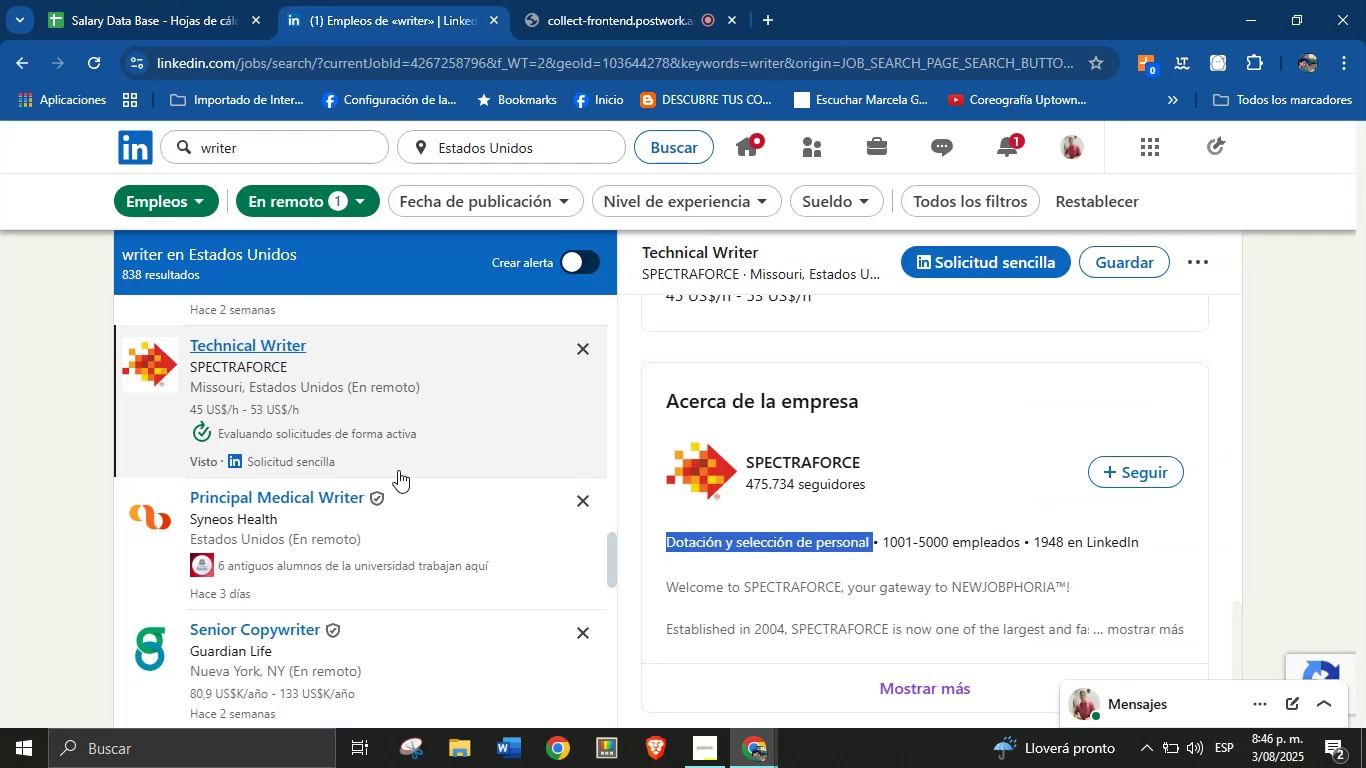 
scroll: coordinate [361, 477], scroll_direction: down, amount: 7.0
 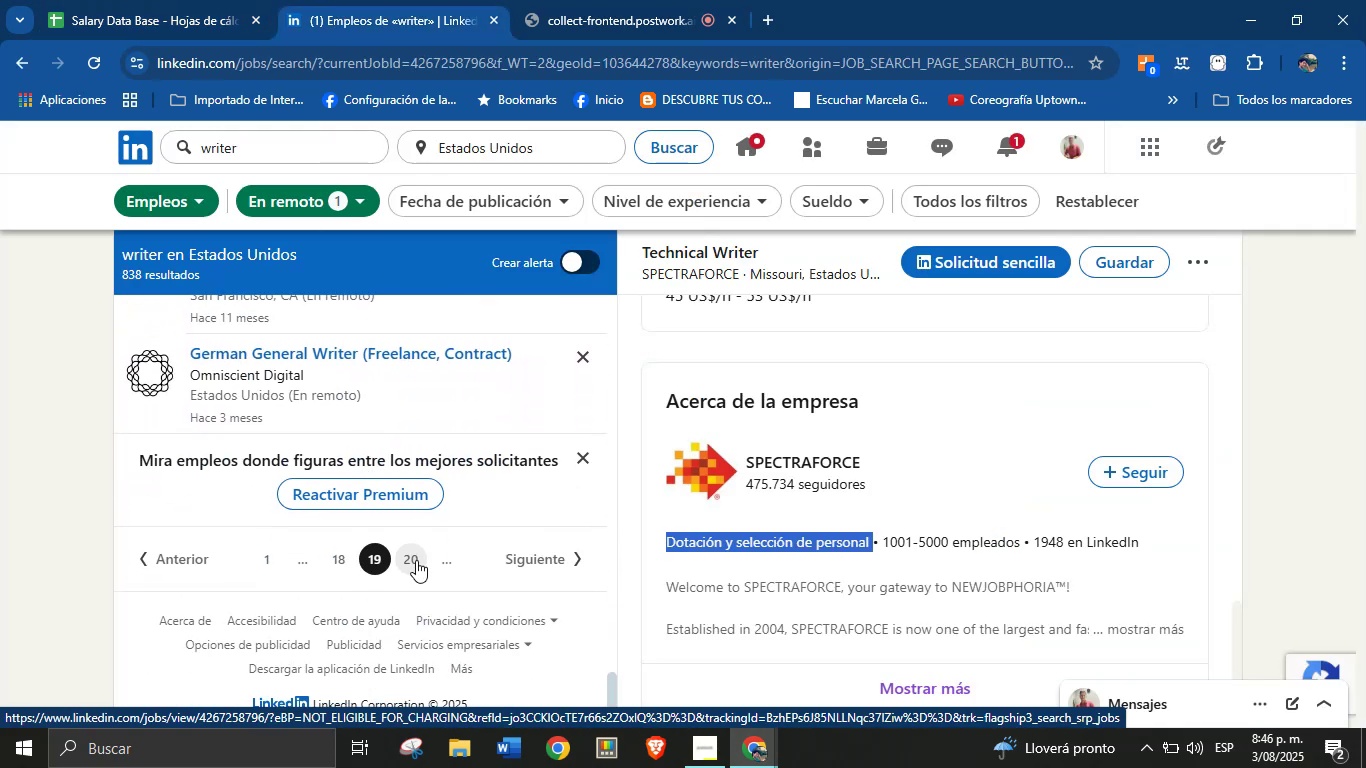 
left_click([417, 561])
 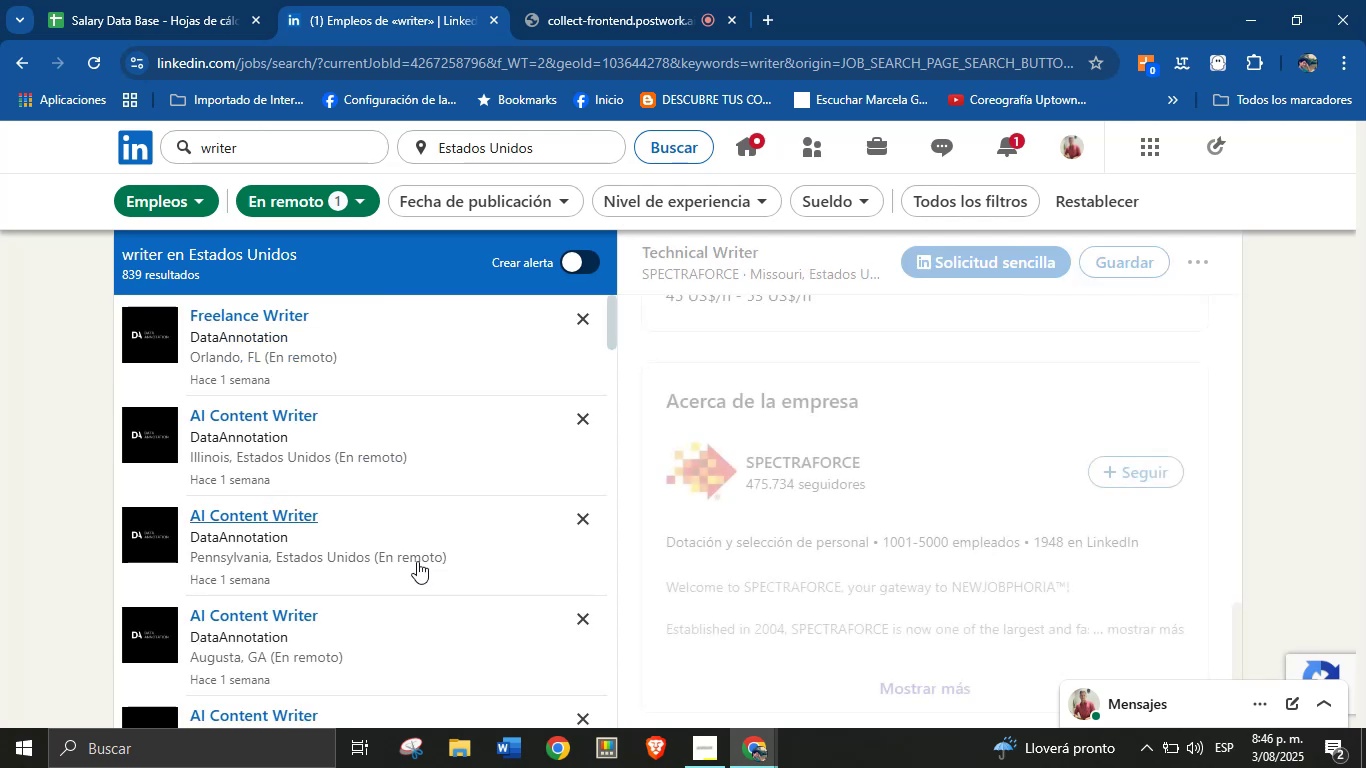 
scroll: coordinate [419, 412], scroll_direction: down, amount: 11.0
 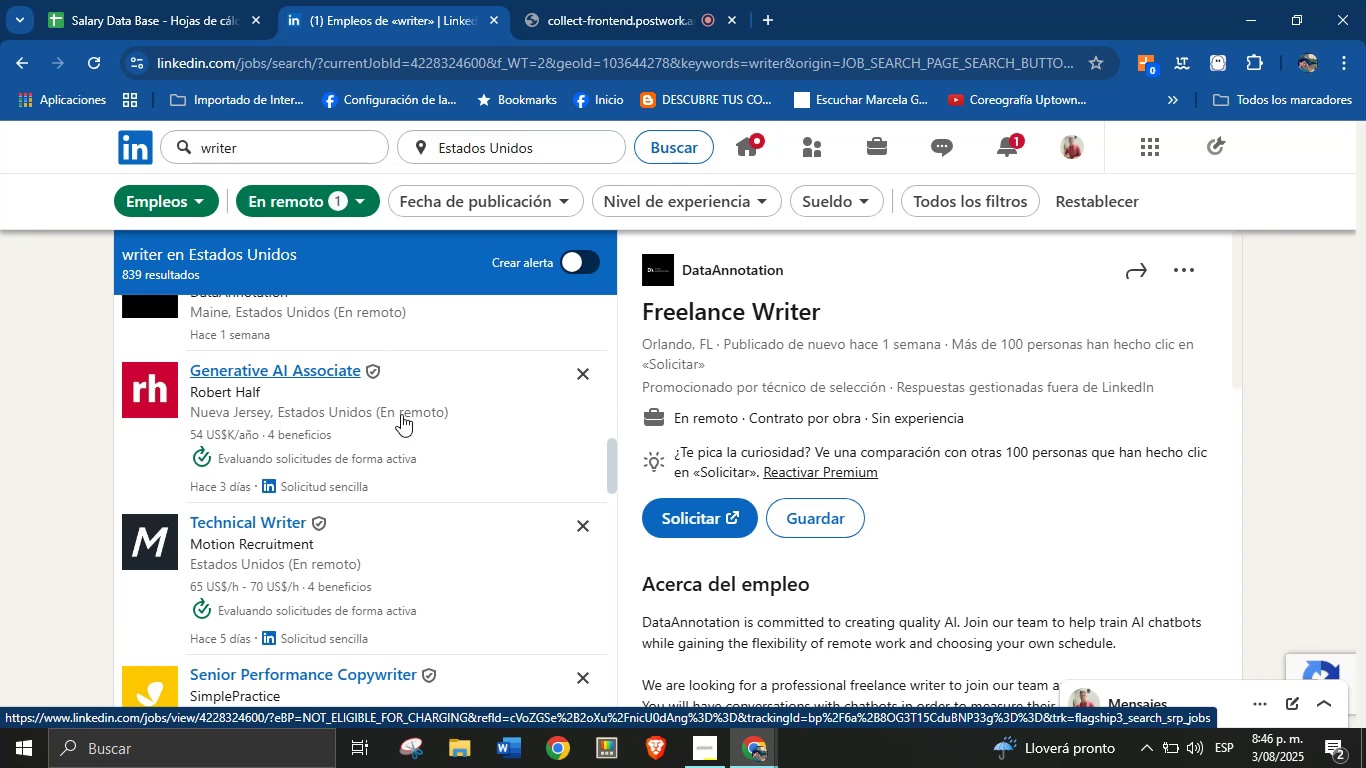 
left_click([300, 367])
 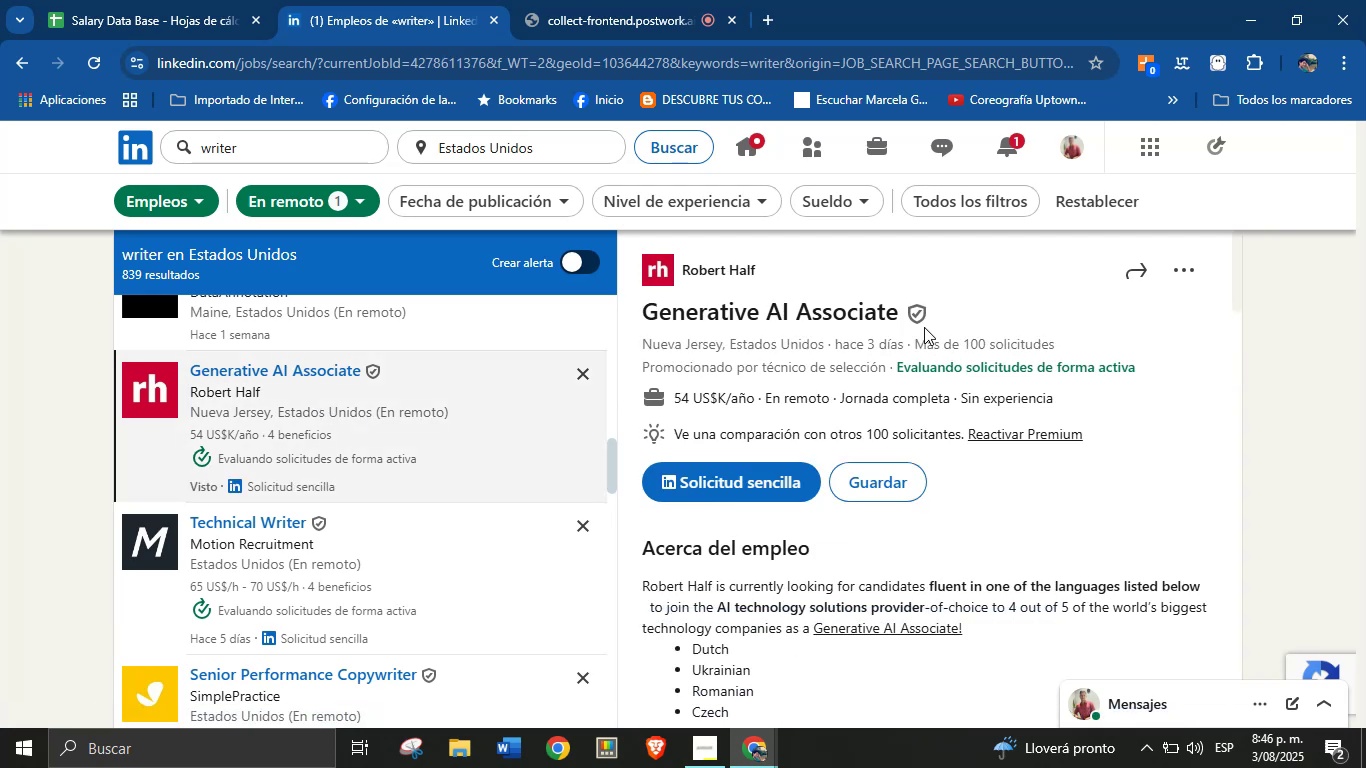 
wait(12.08)
 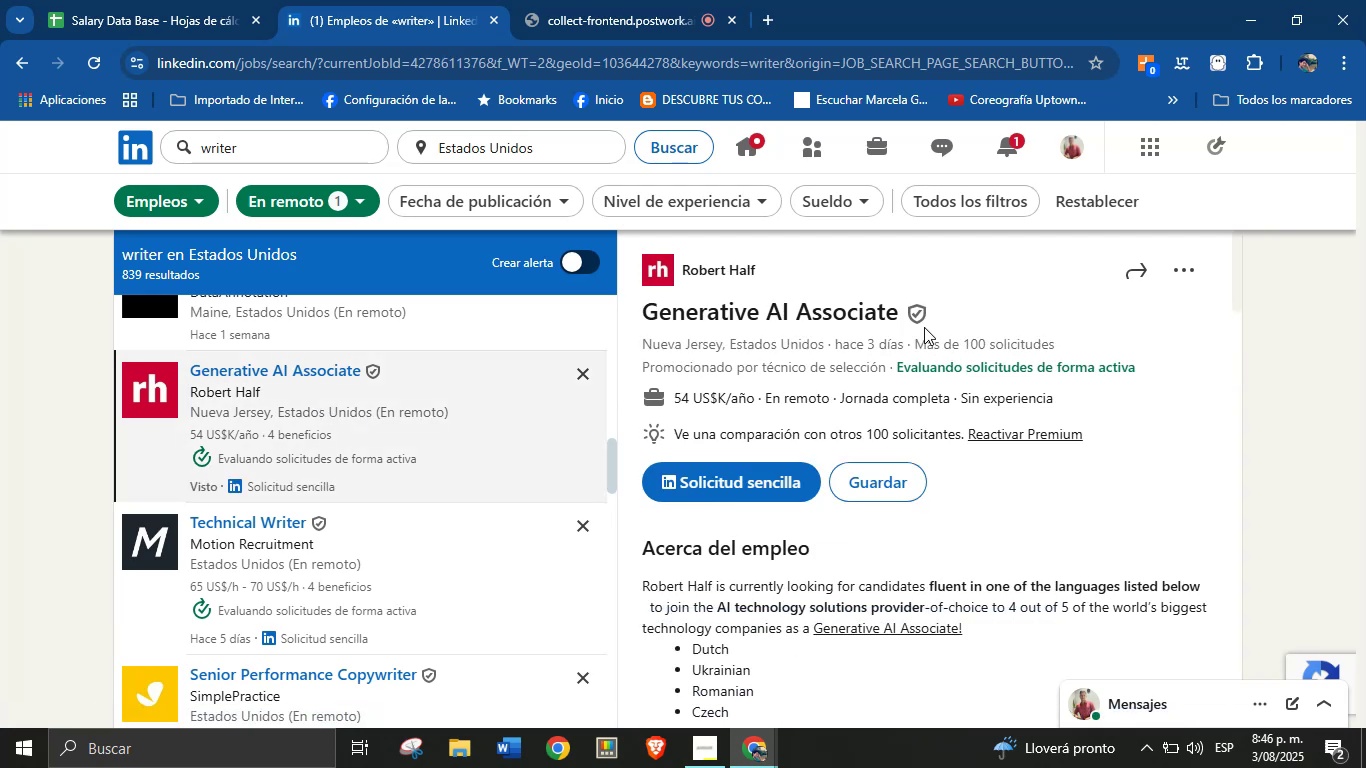 
key(Control+C)
 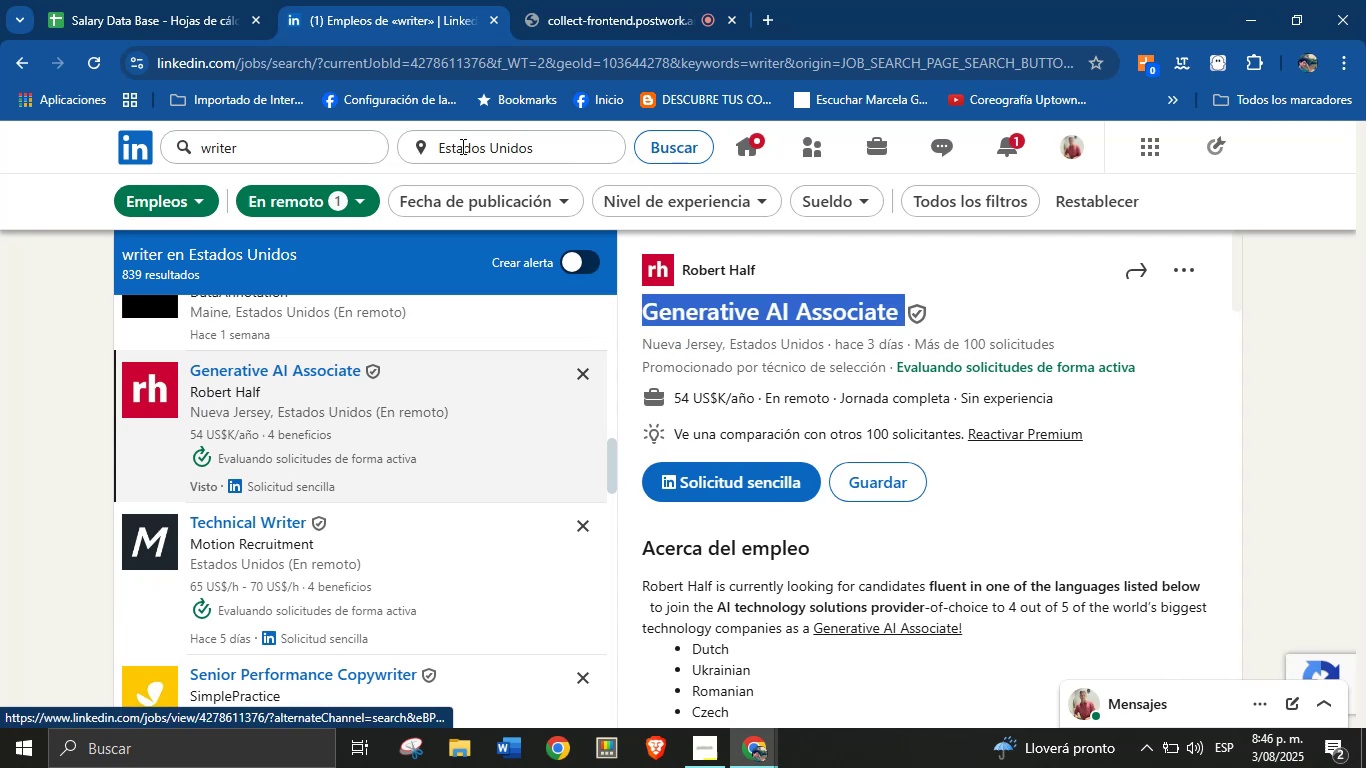 
left_click([121, 0])
 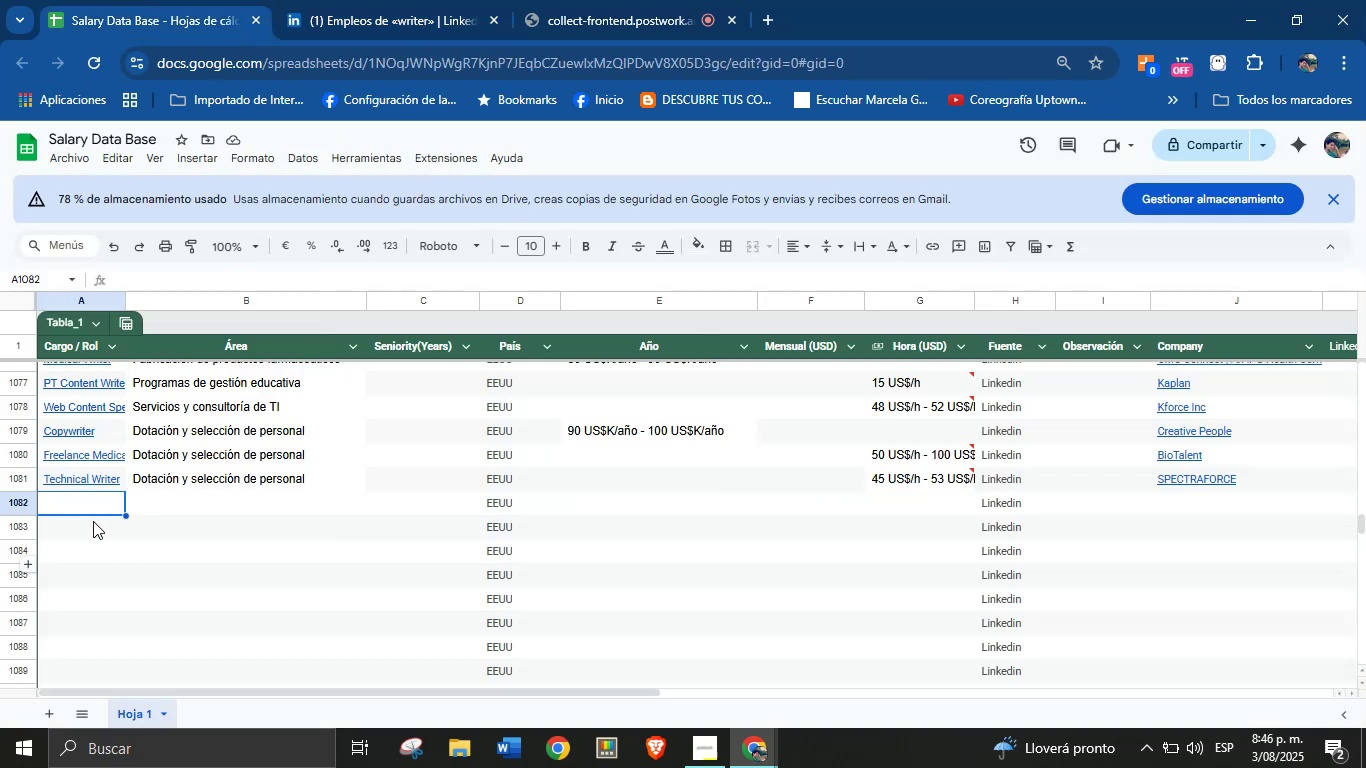 
left_click([106, 498])
 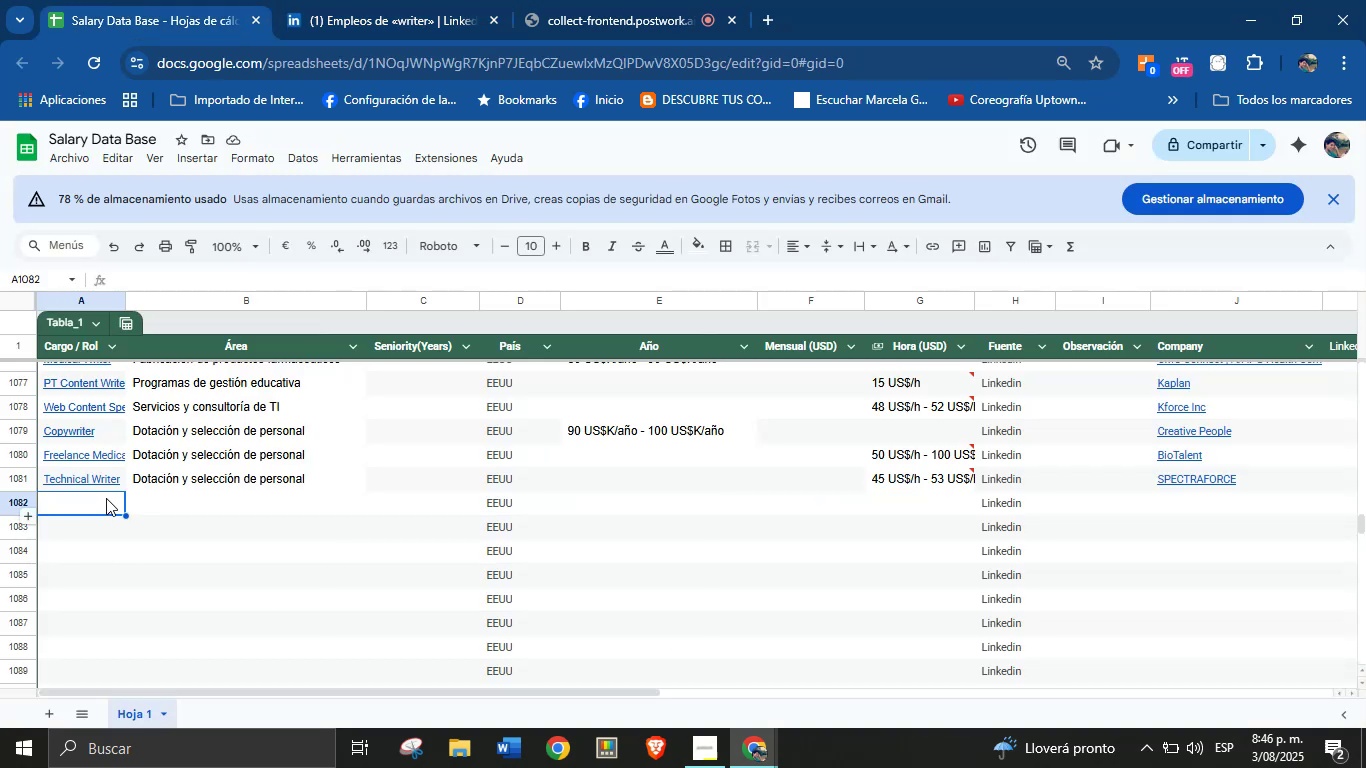 
key(Control+V)
 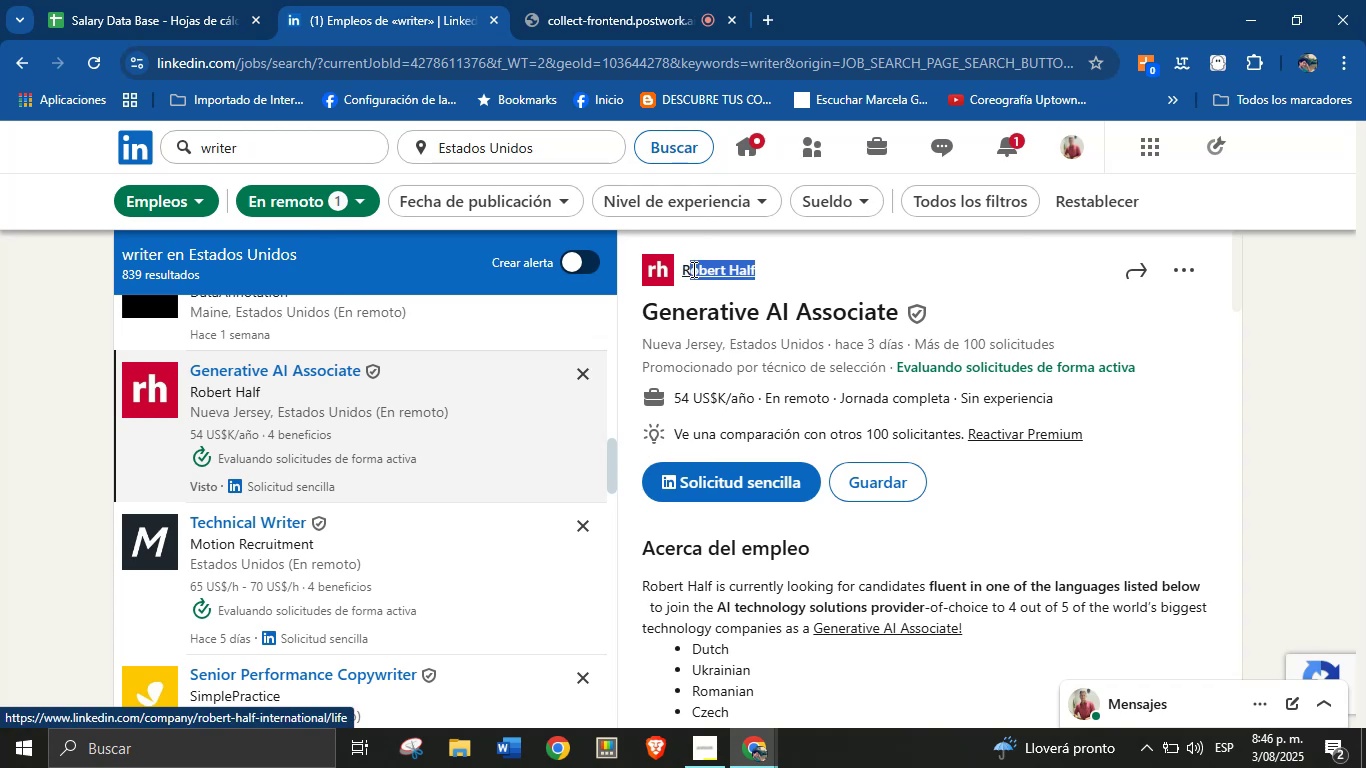 
wait(7.89)
 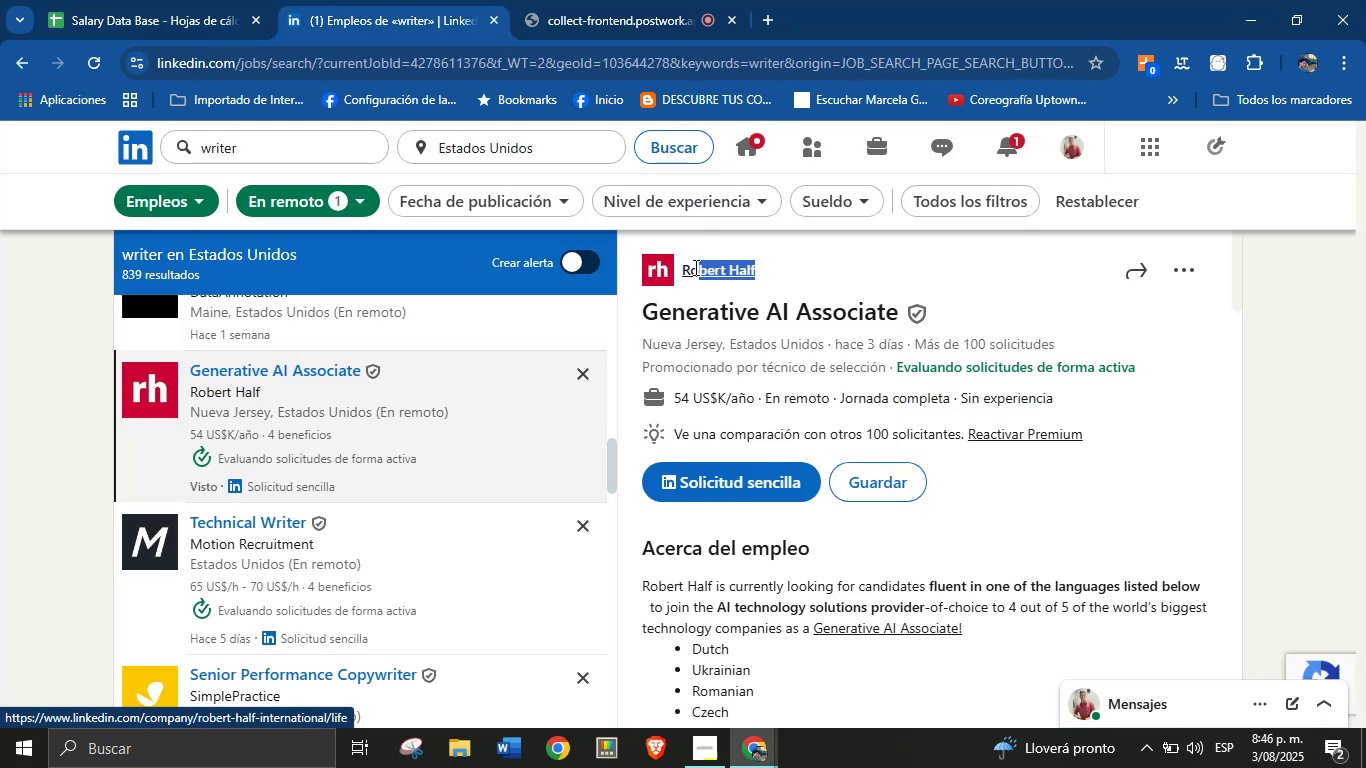 
key(Control+C)
 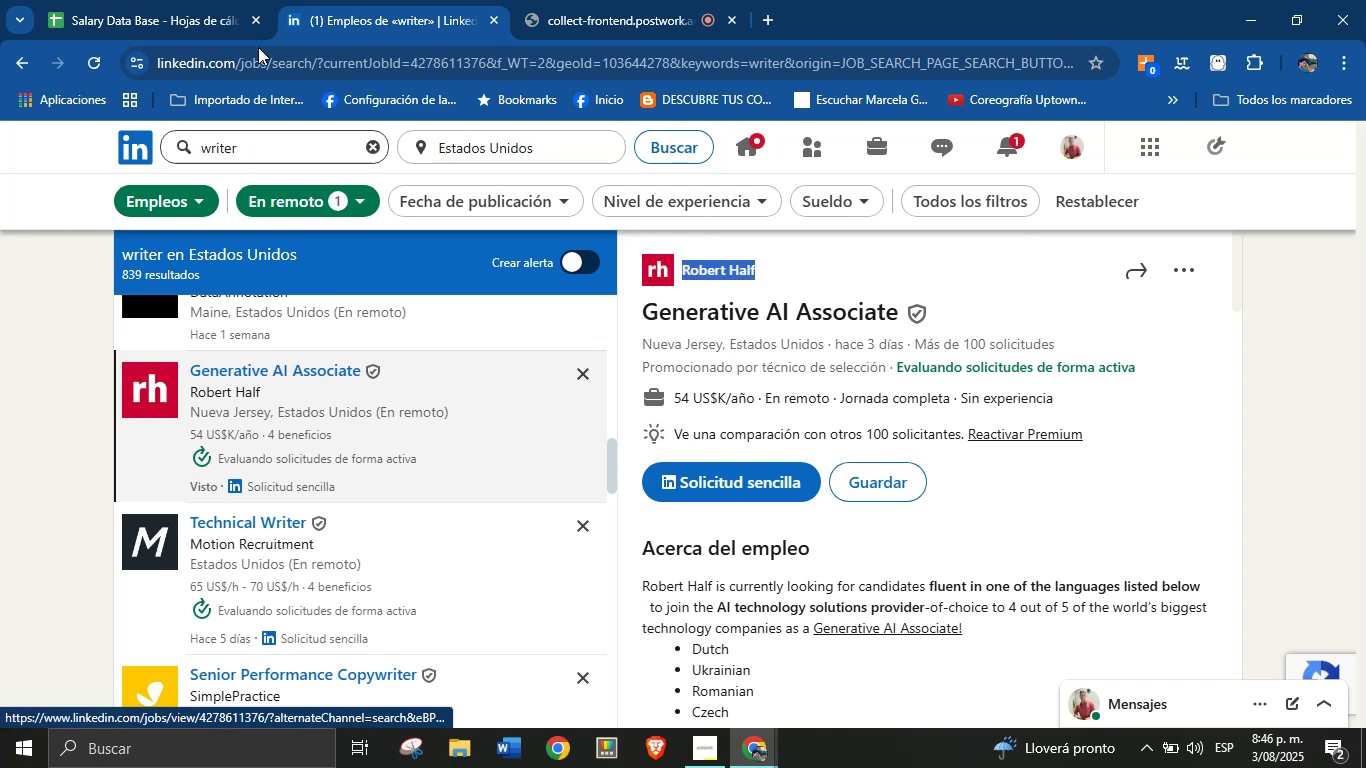 
left_click([233, 0])
 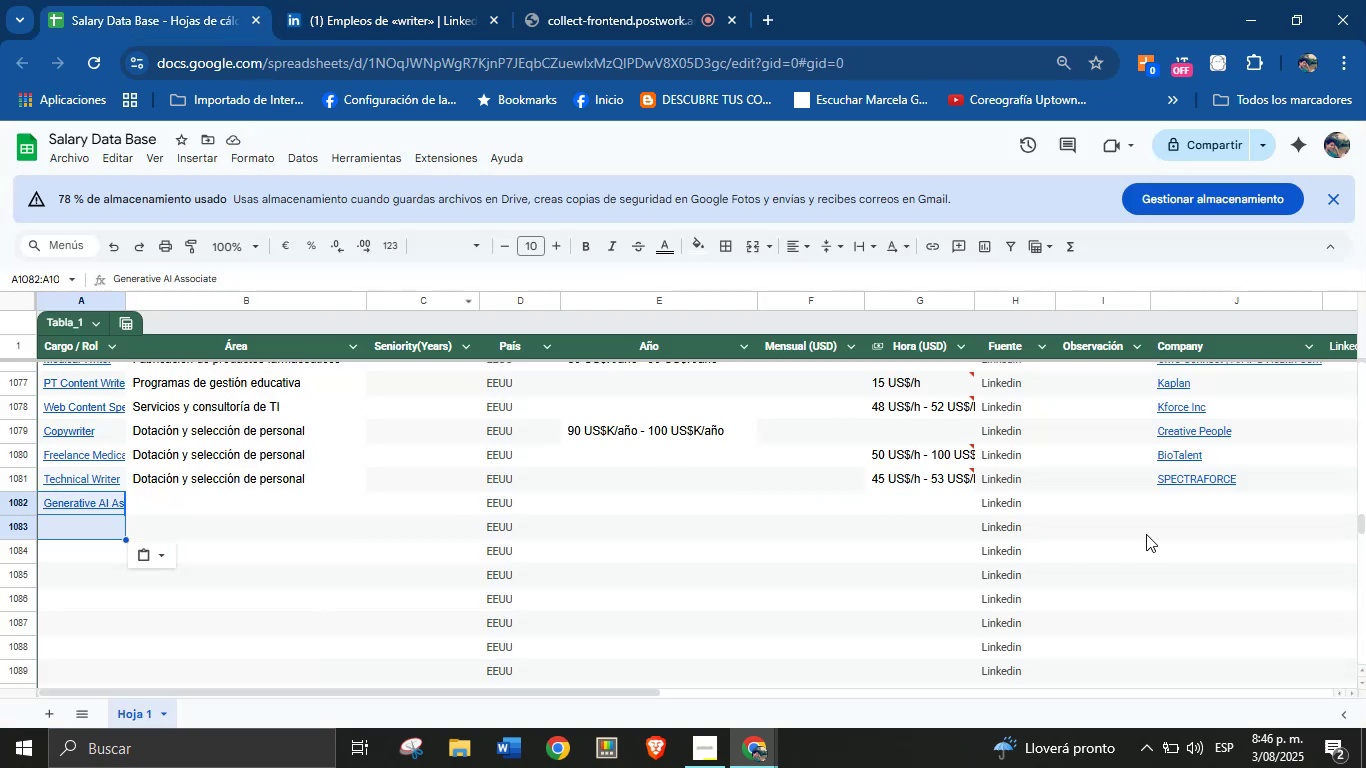 
key(Control+V)
 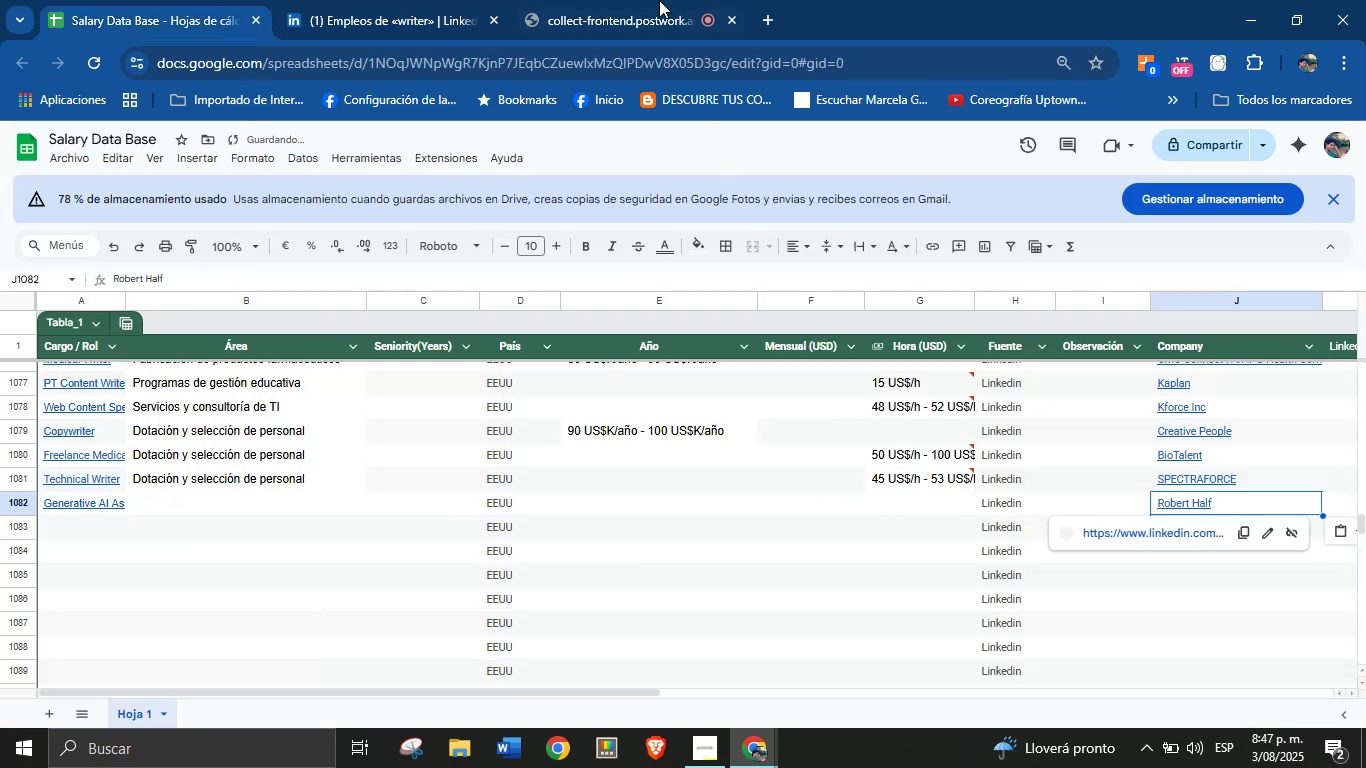 
left_click([382, 0])
 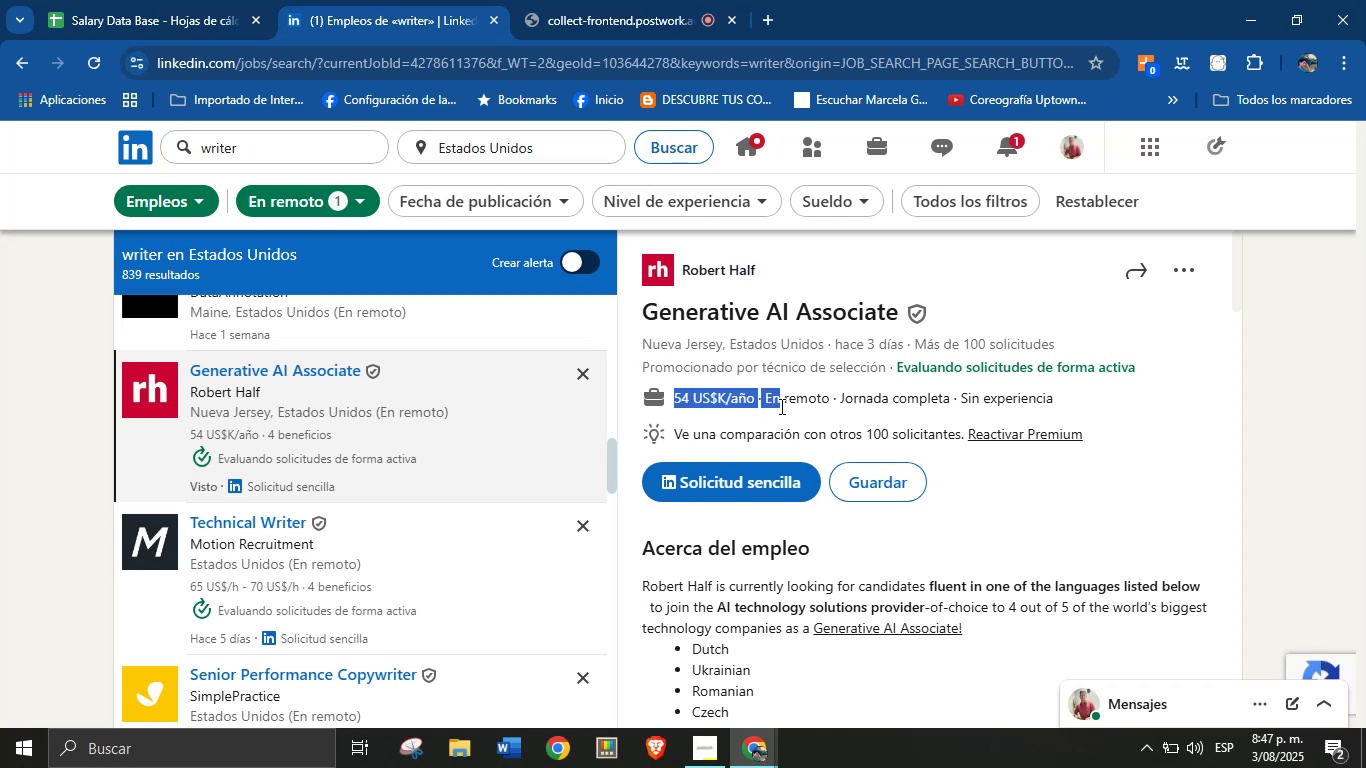 
key(Control+C)
 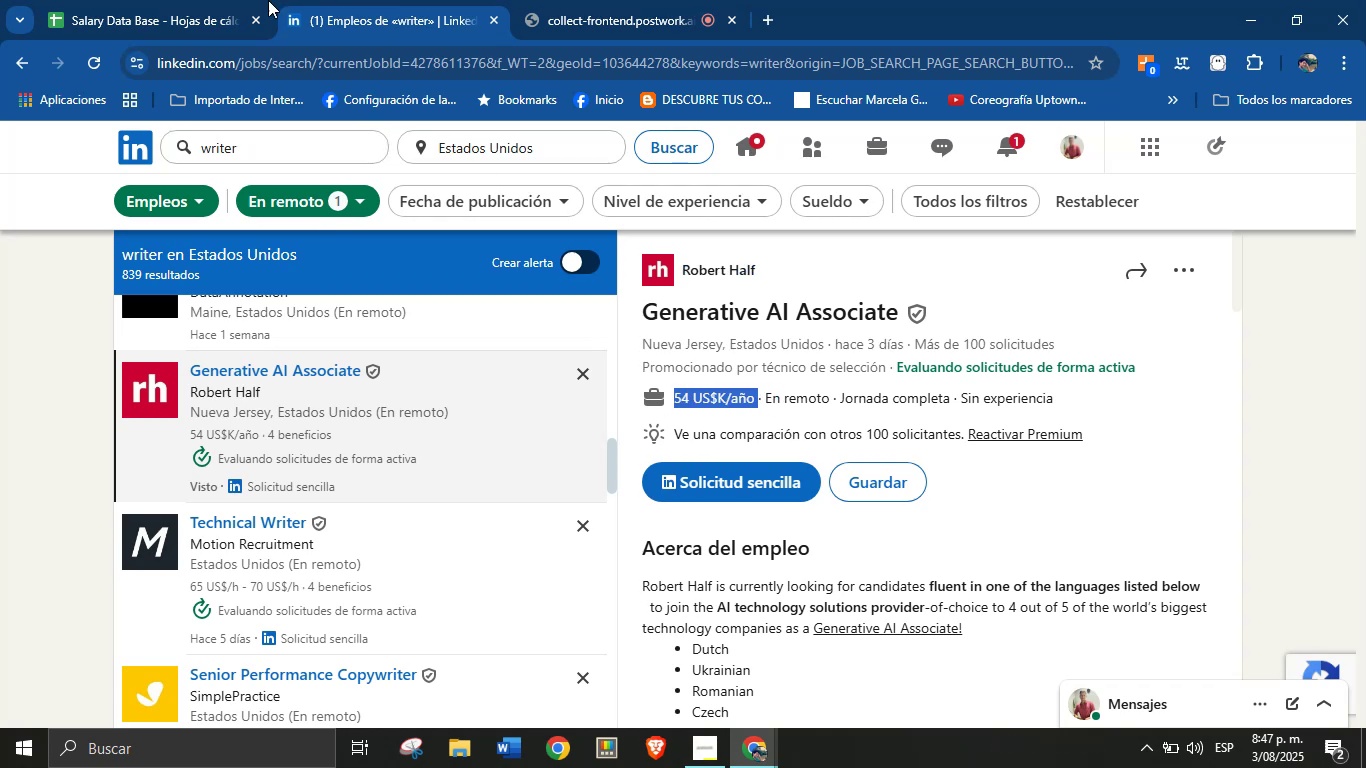 
left_click([199, 0])
 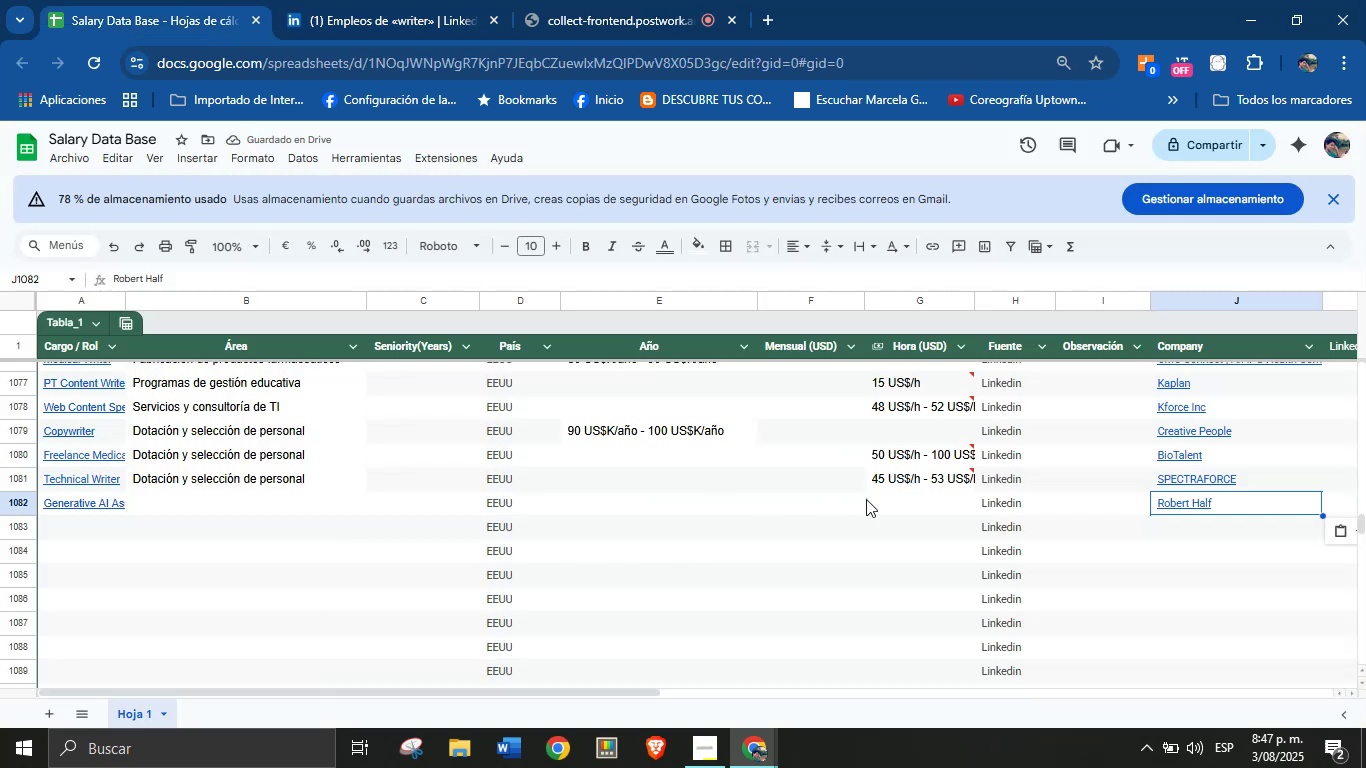 
left_click([896, 496])
 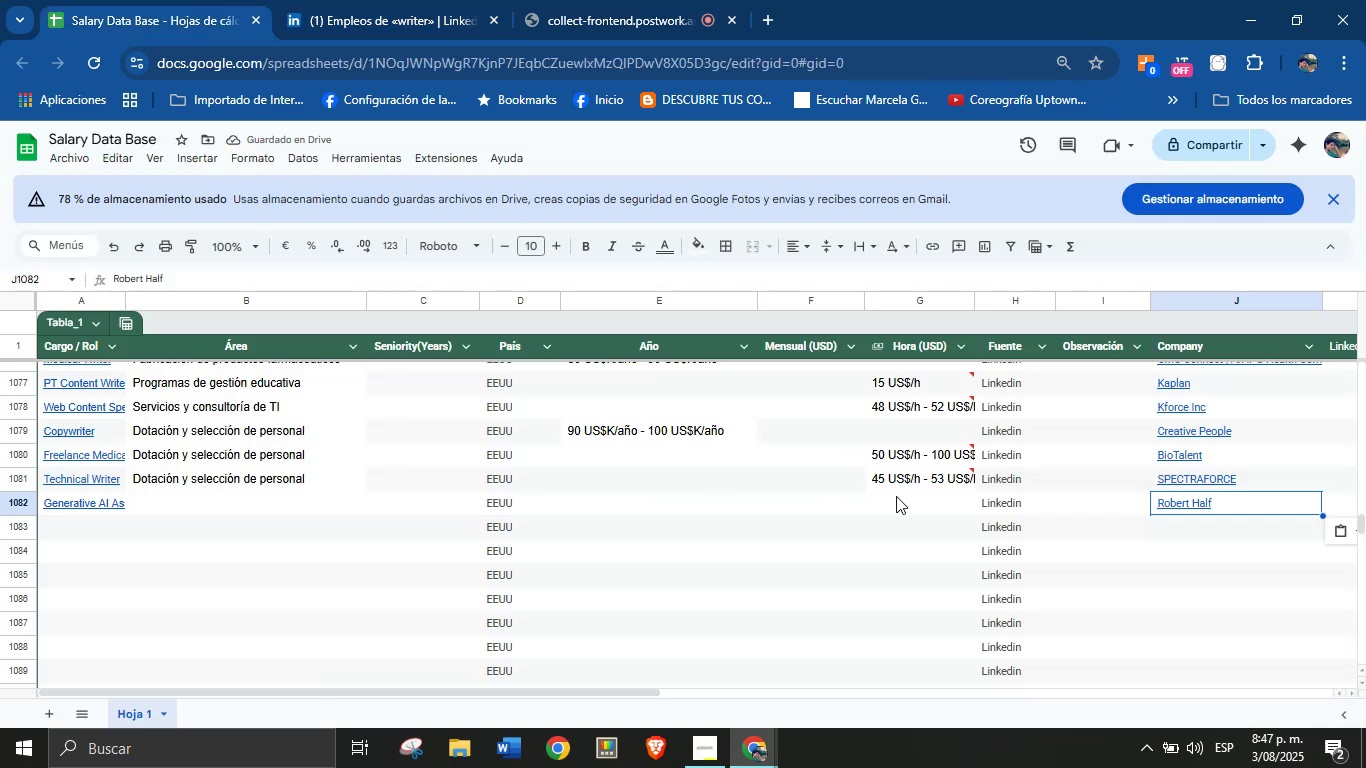 
key(Control+V)
 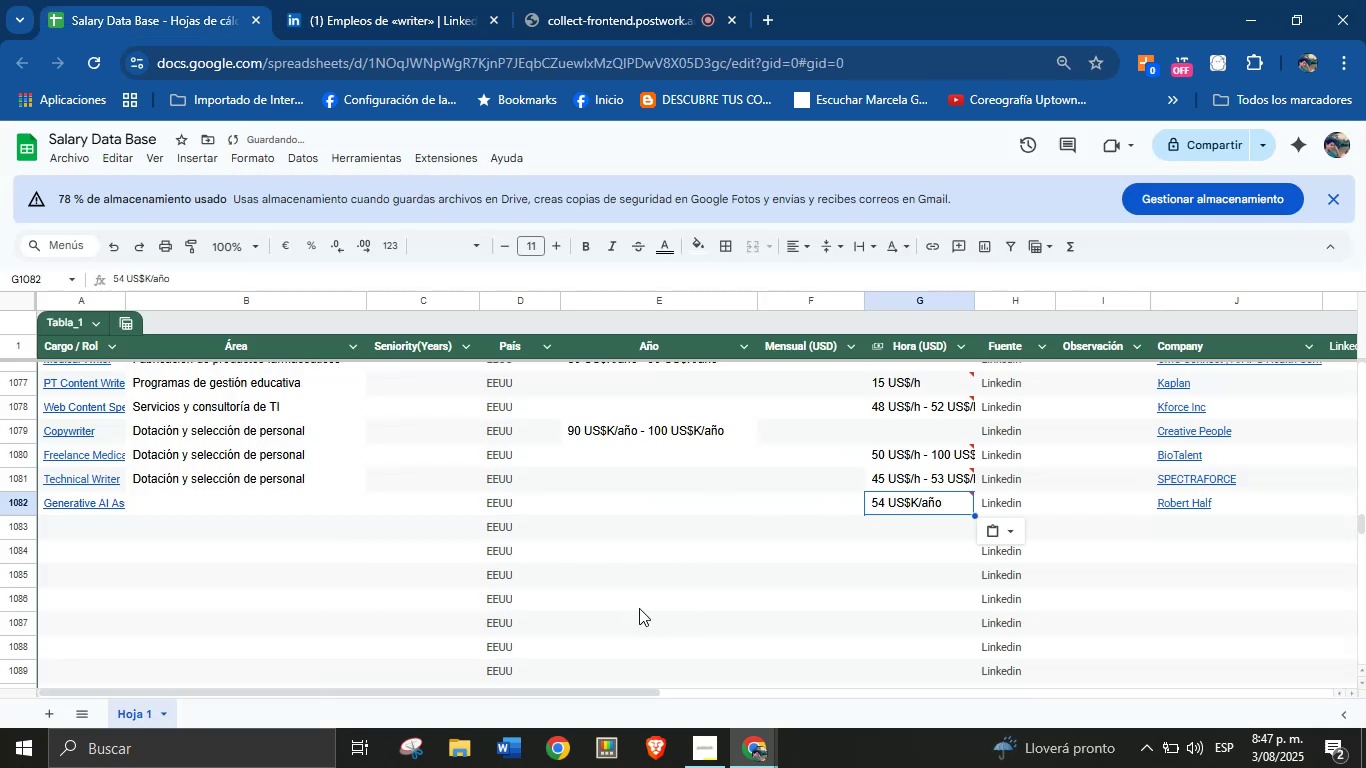 
key(Control+Z)
 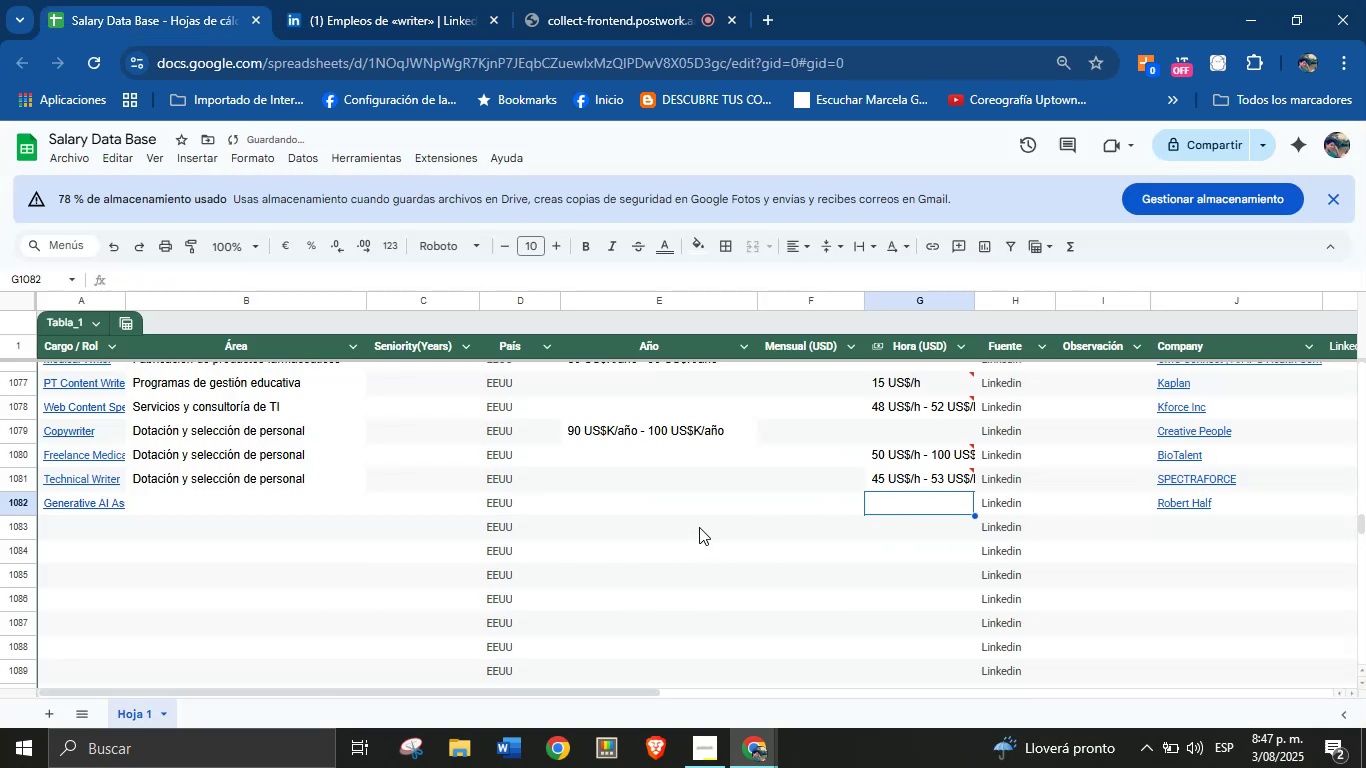 
left_click([620, 500])
 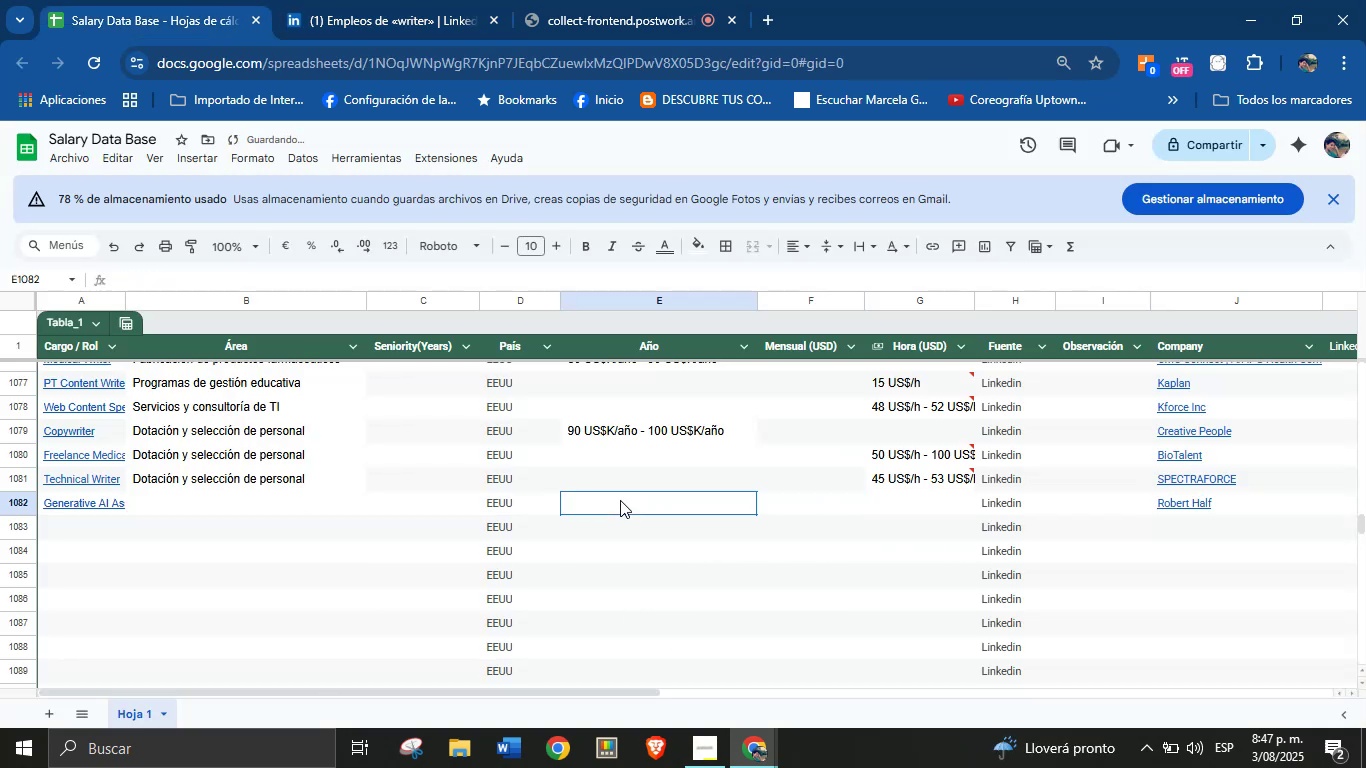 
key(Control+V)
 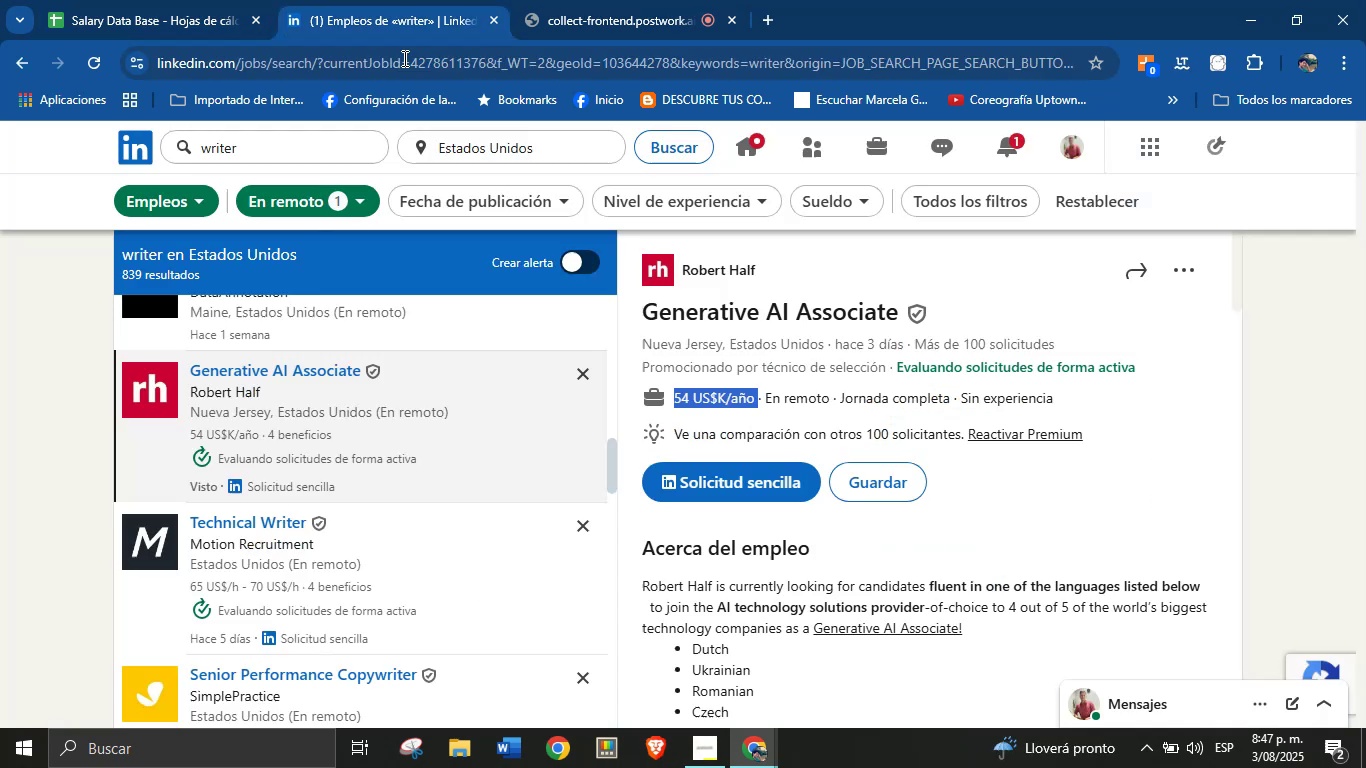 
scroll: coordinate [809, 480], scroll_direction: down, amount: 23.0
 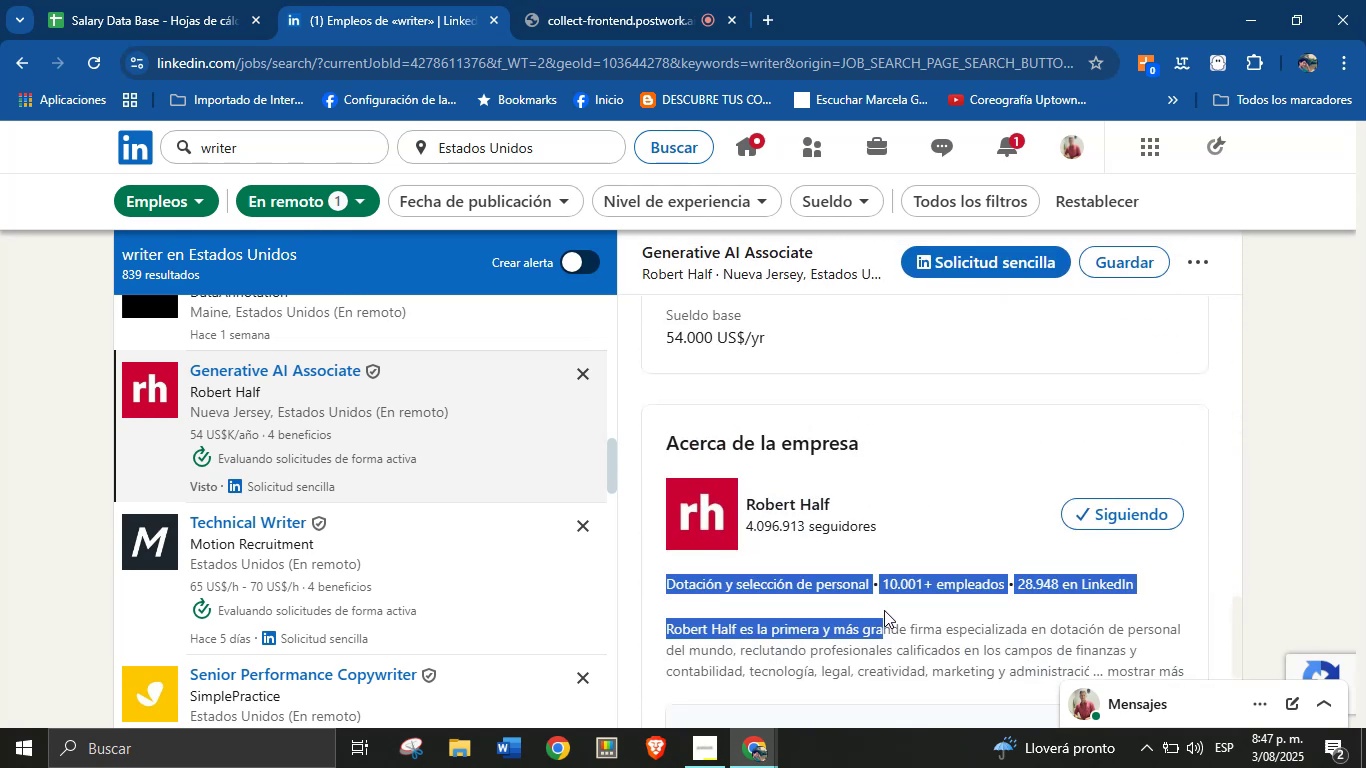 
key(Control+C)
 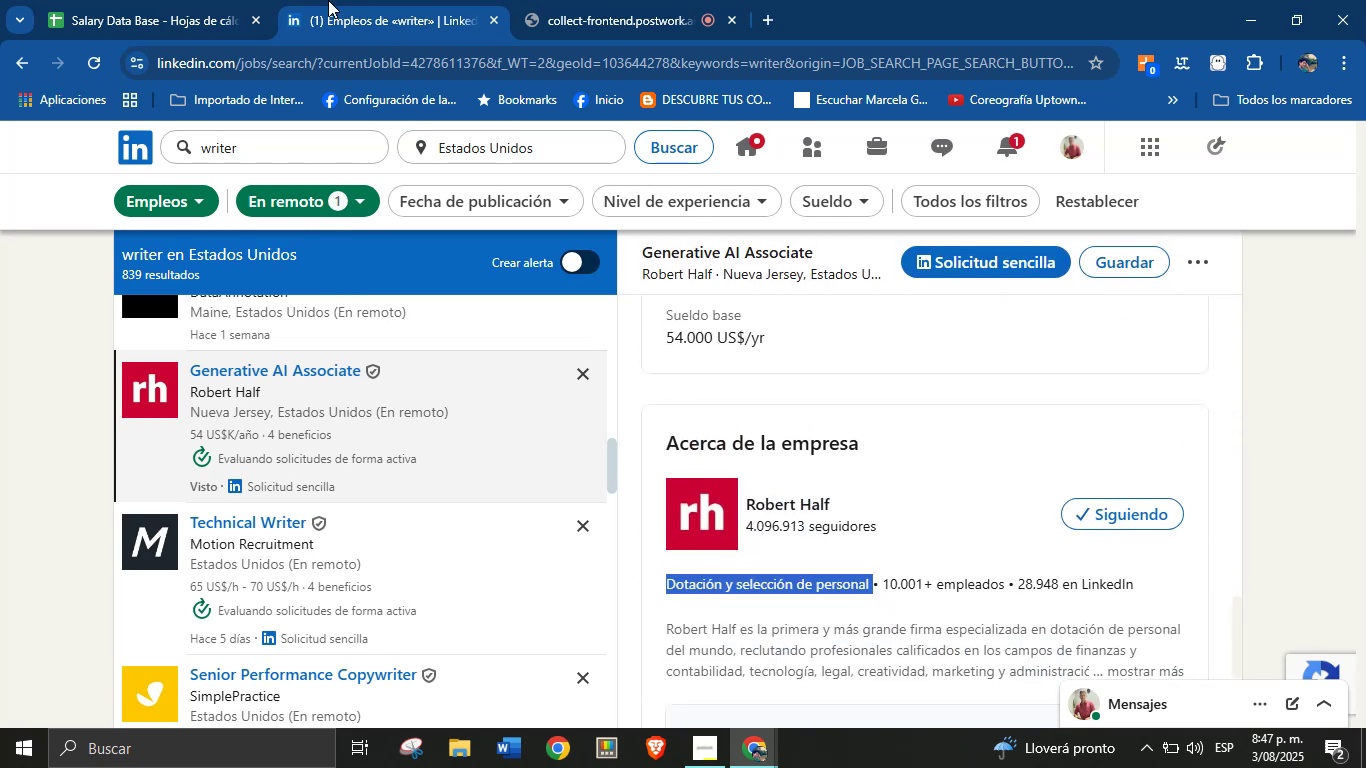 
left_click([257, 0])
 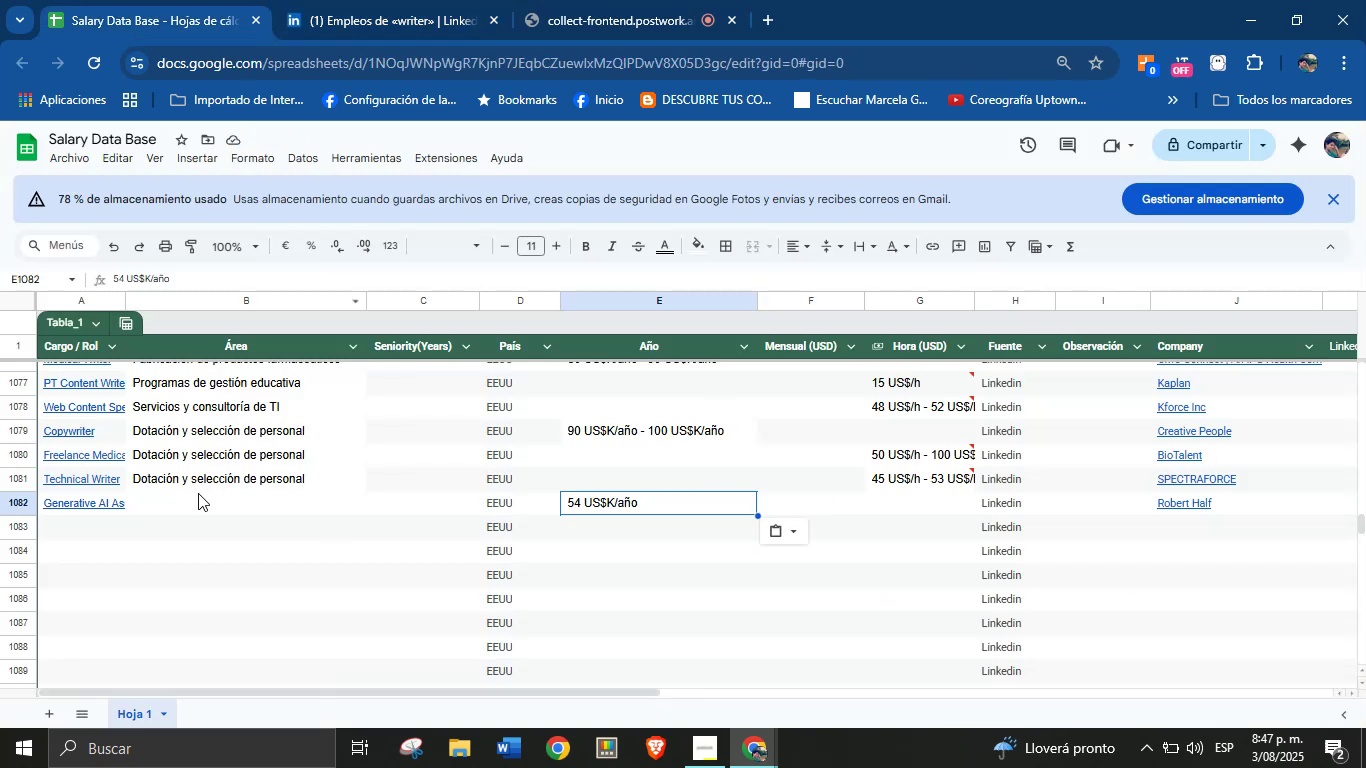 
left_click([188, 500])
 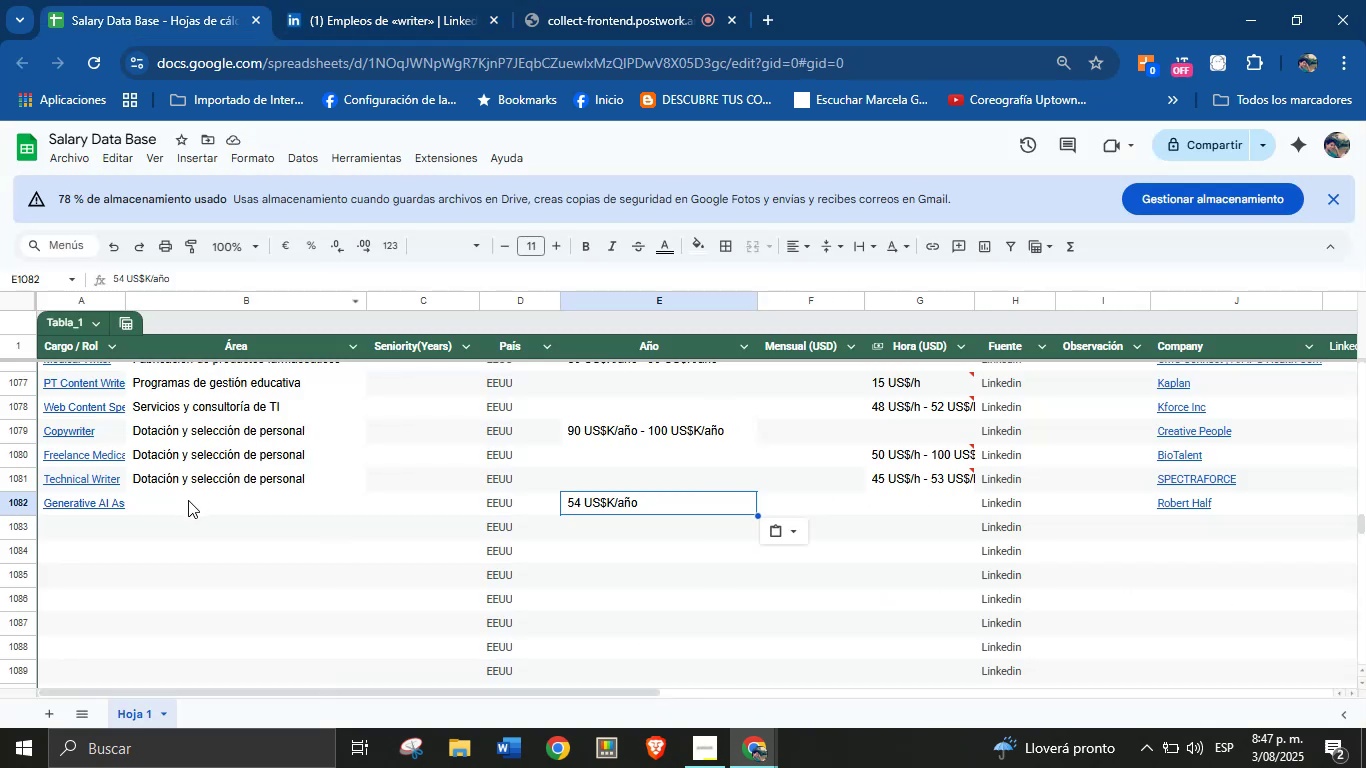 
key(Control+V)
 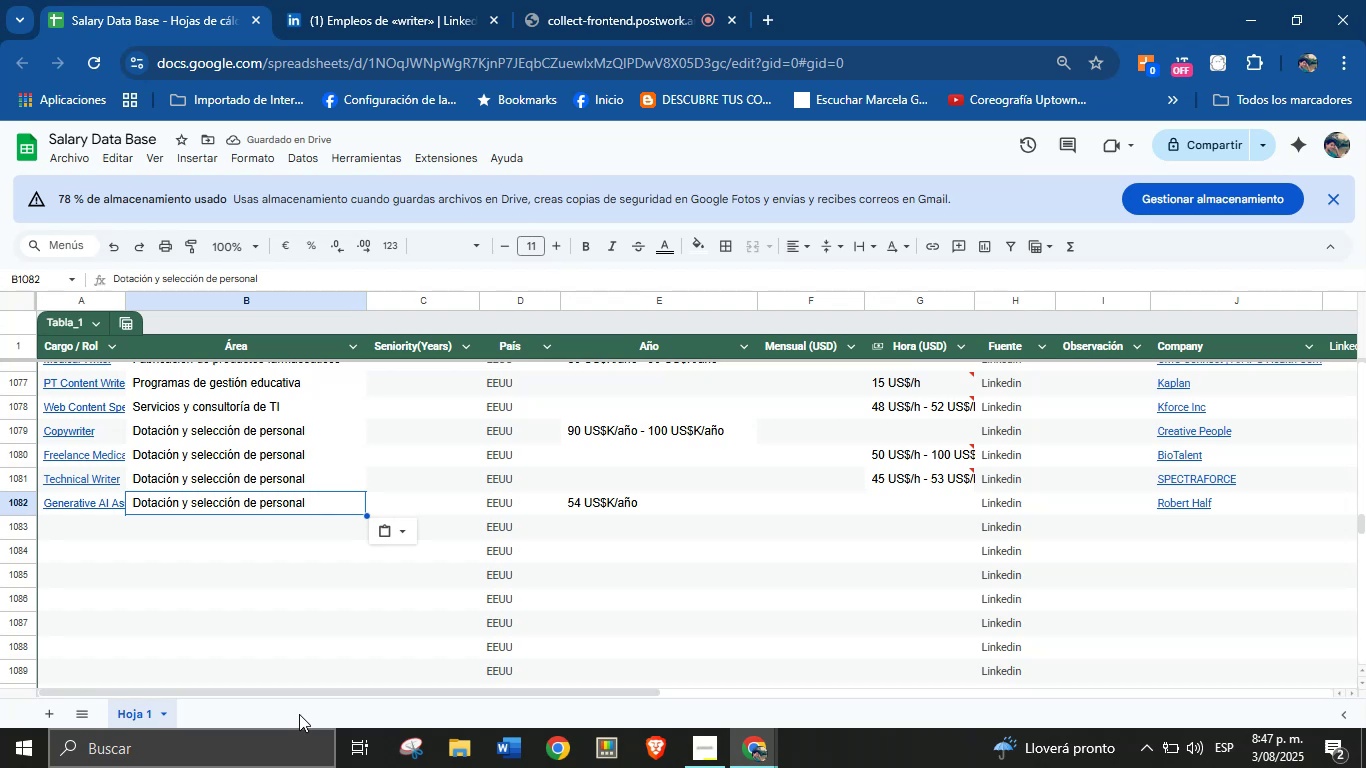 
wait(9.53)
 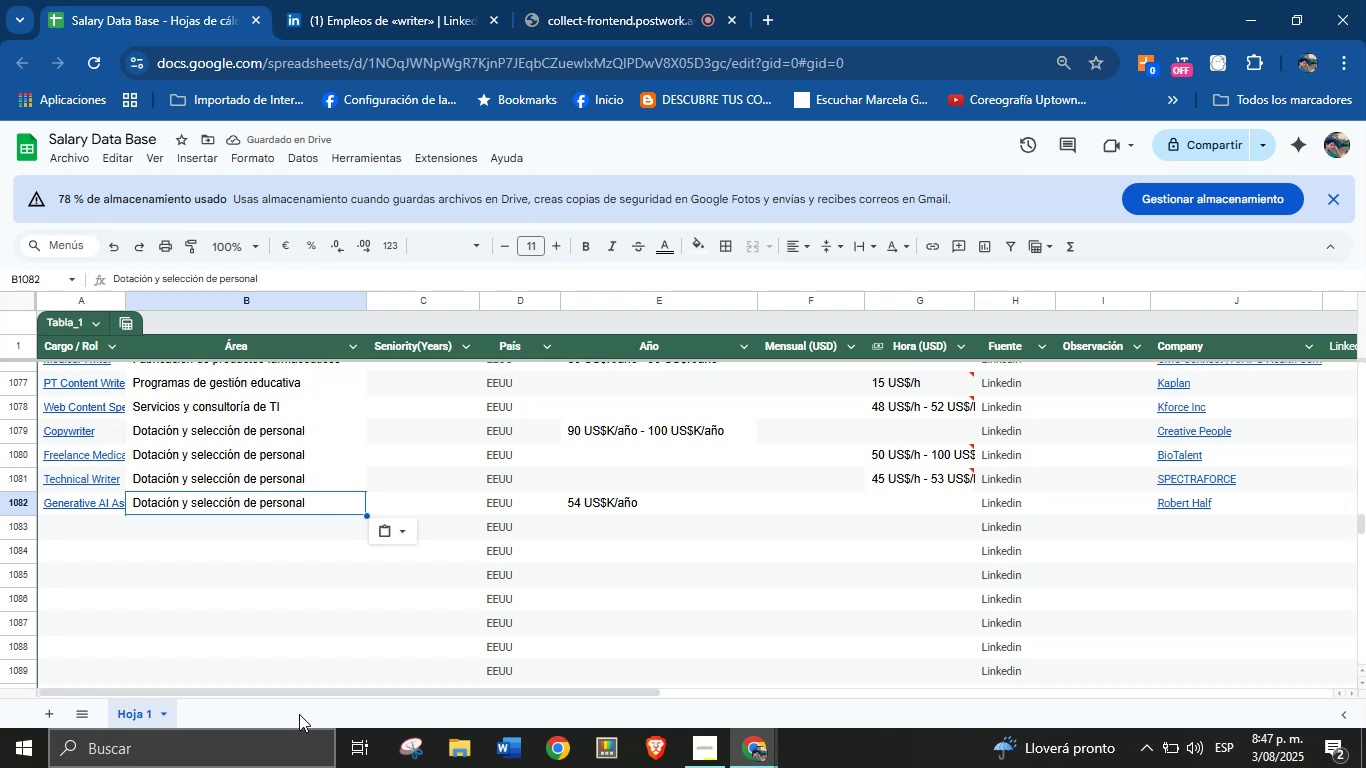 
left_click([90, 536])
 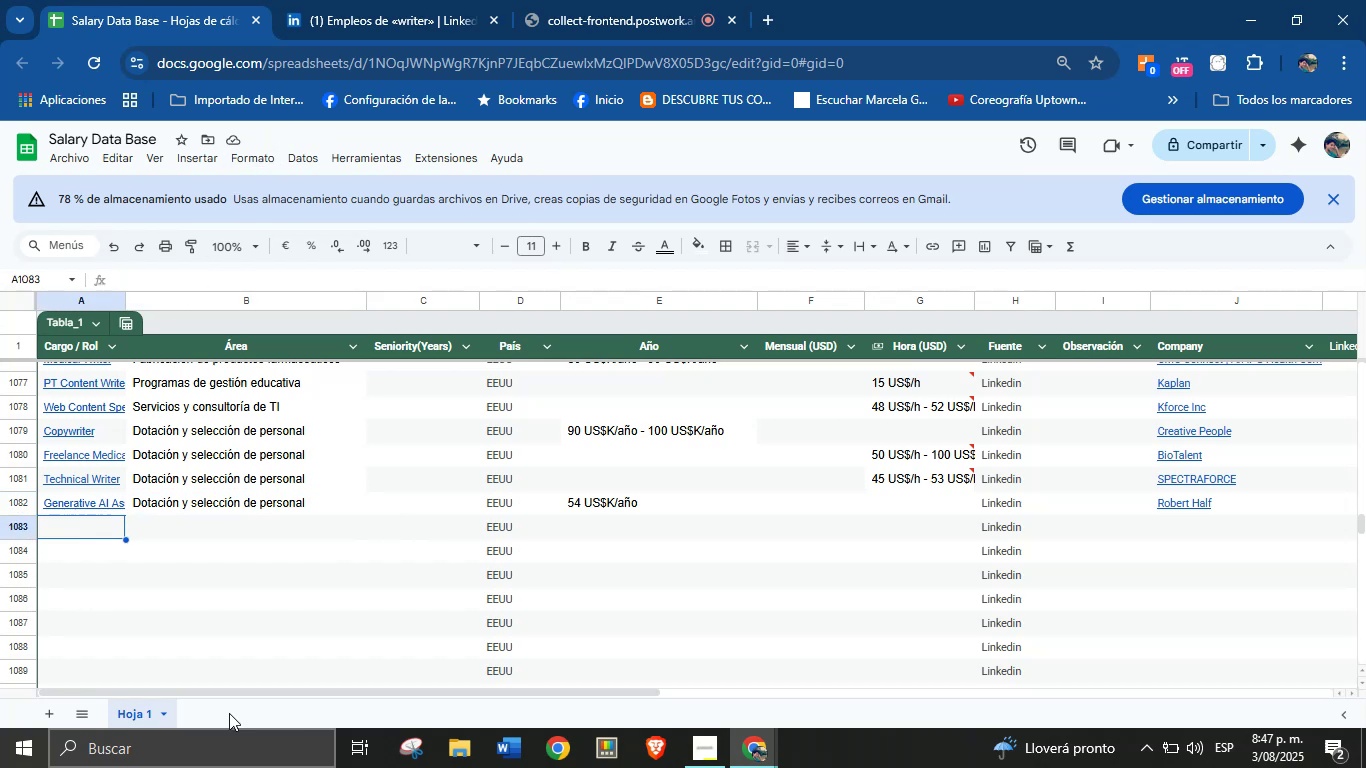 
left_click([446, 0])
 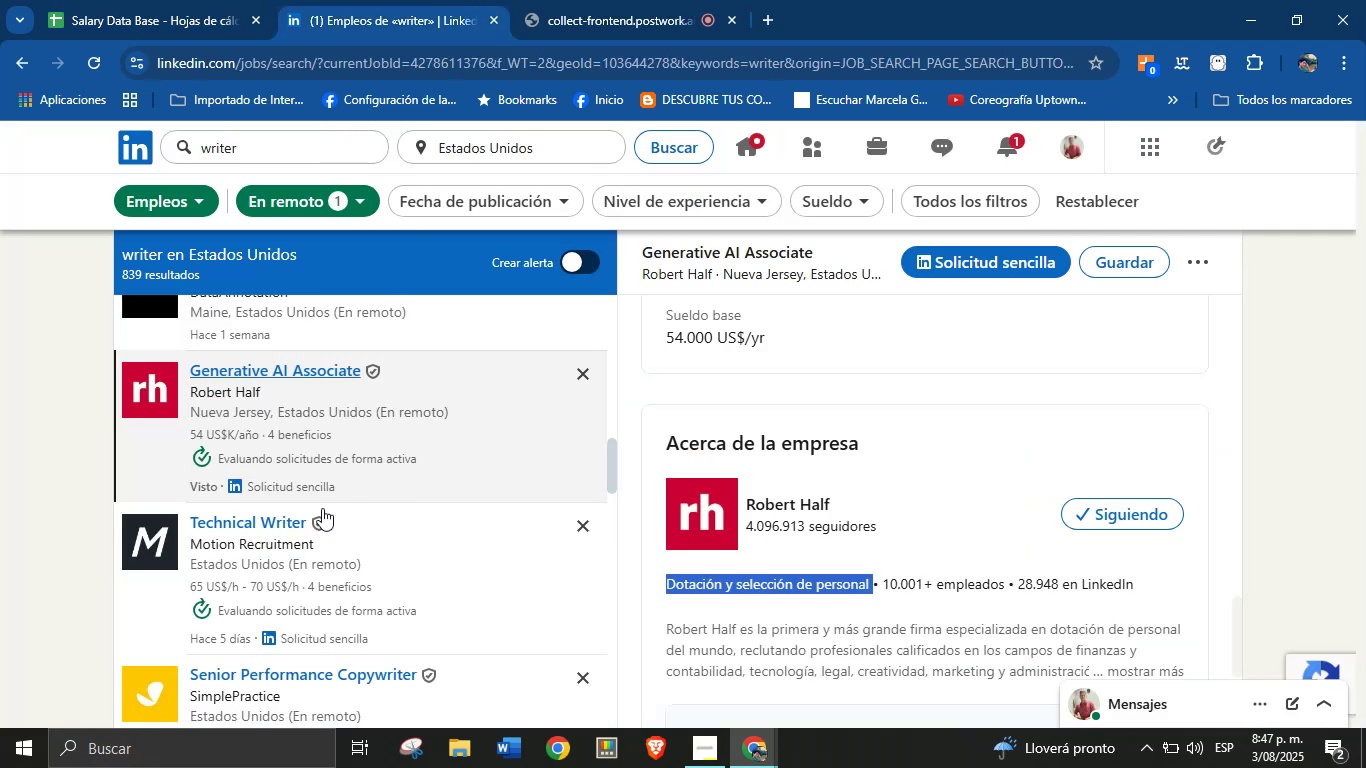 
left_click([252, 531])
 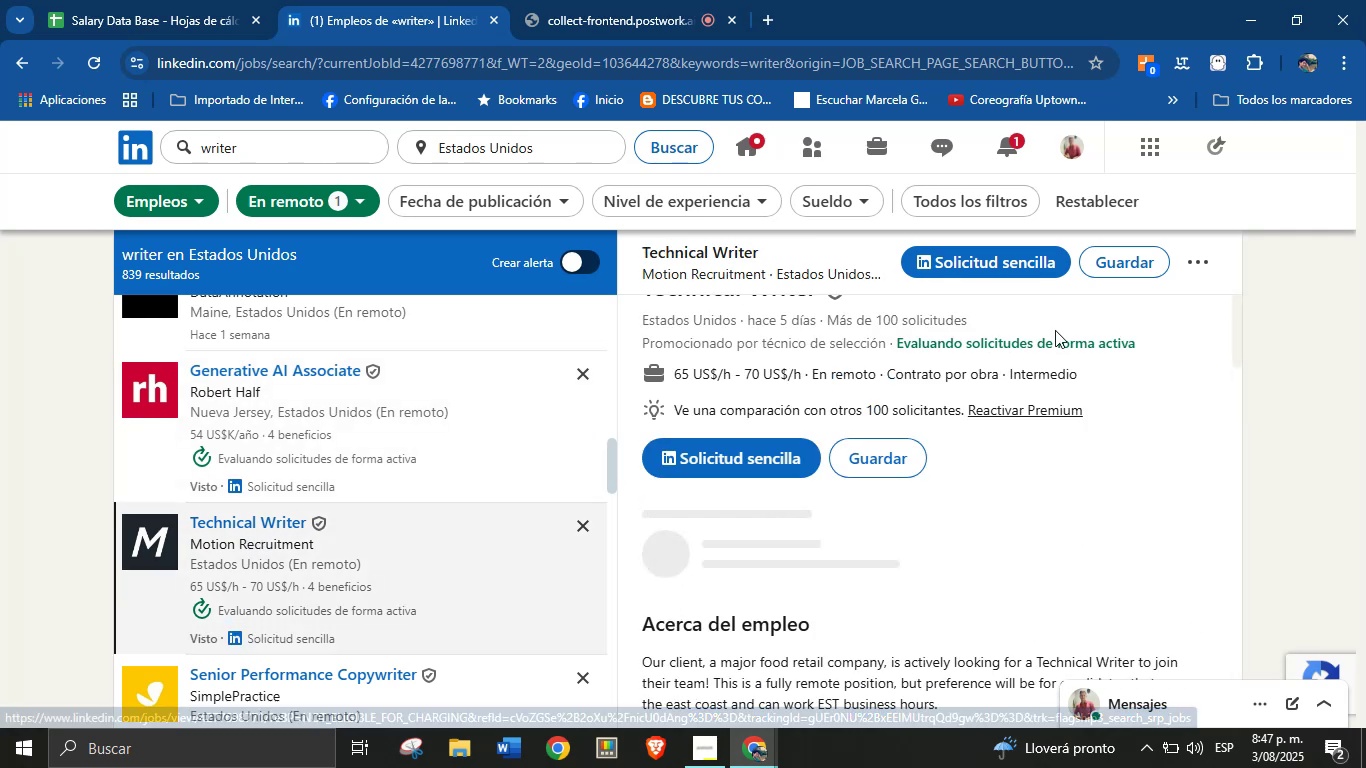 
scroll: coordinate [897, 384], scroll_direction: up, amount: 4.0
 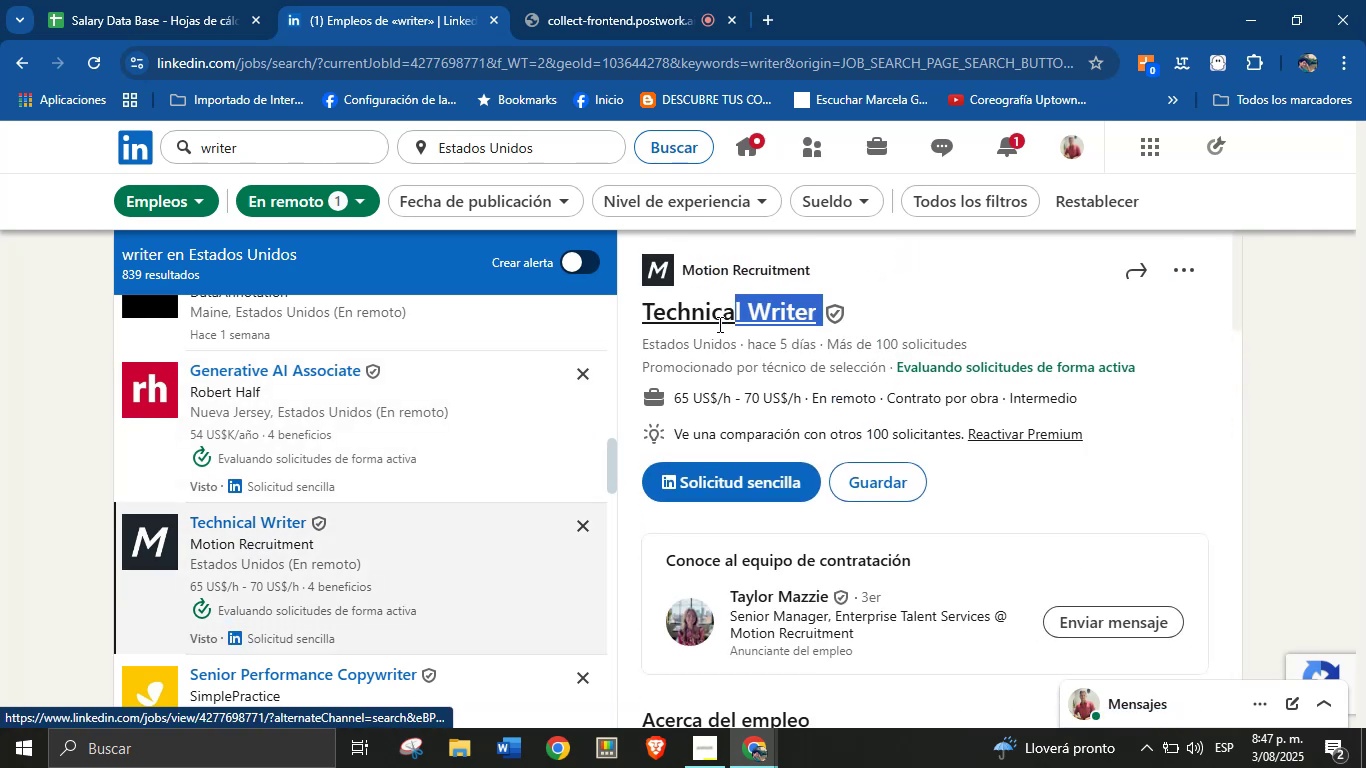 
wait(7.28)
 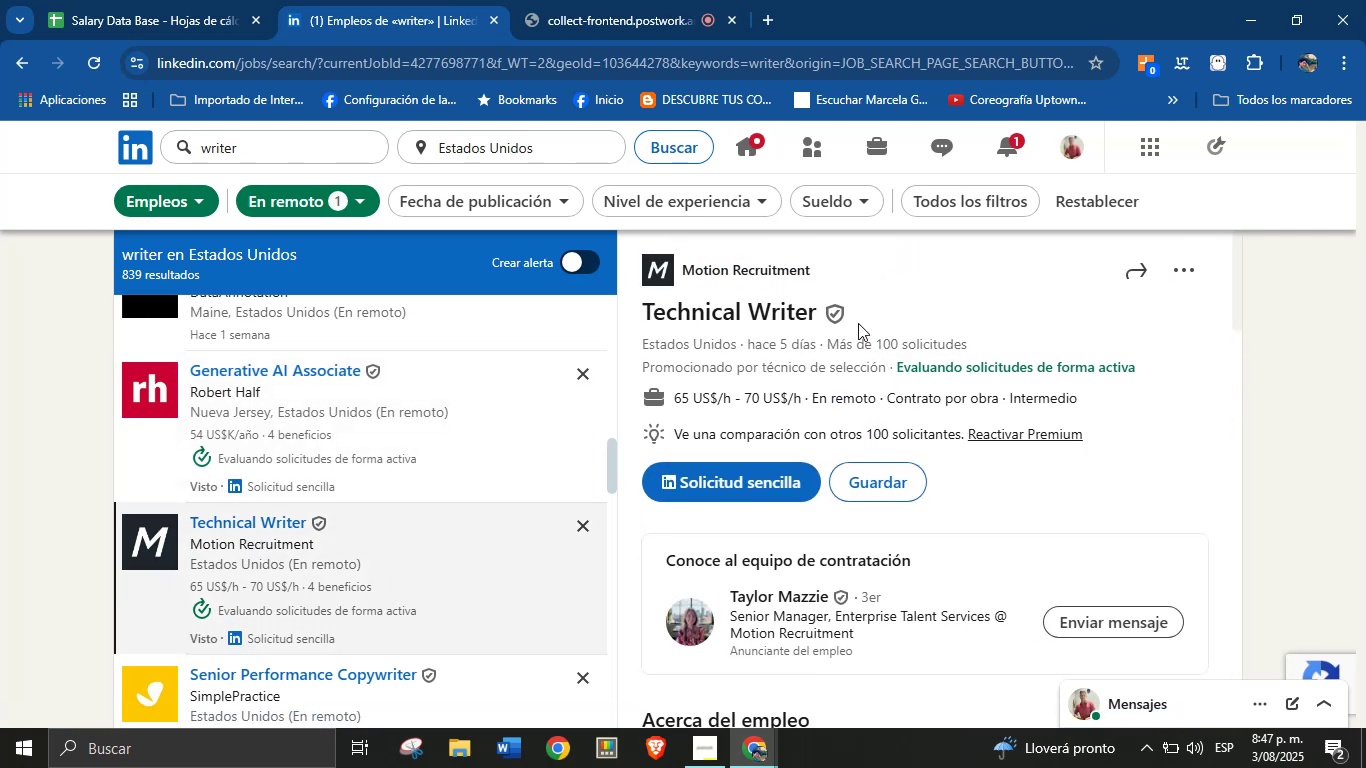 
key(Control+C)
 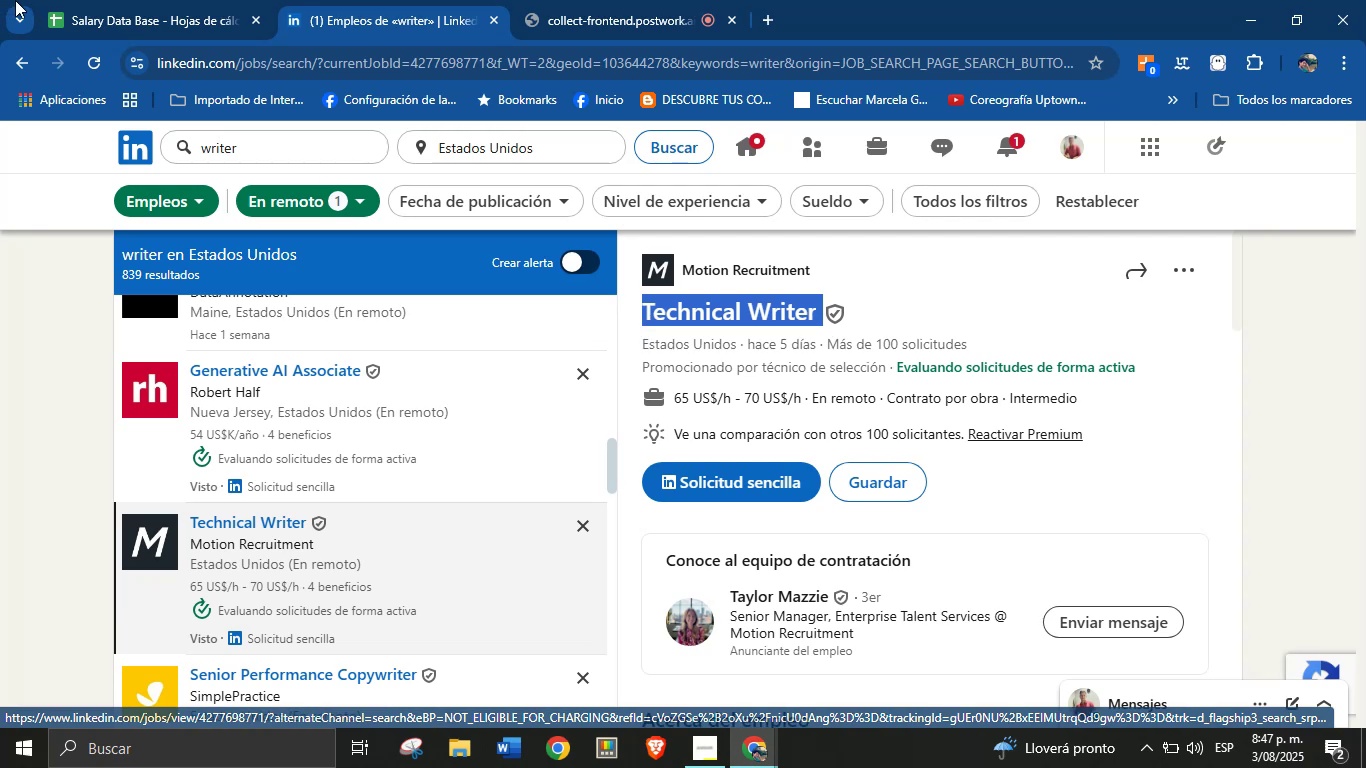 
left_click([100, 0])
 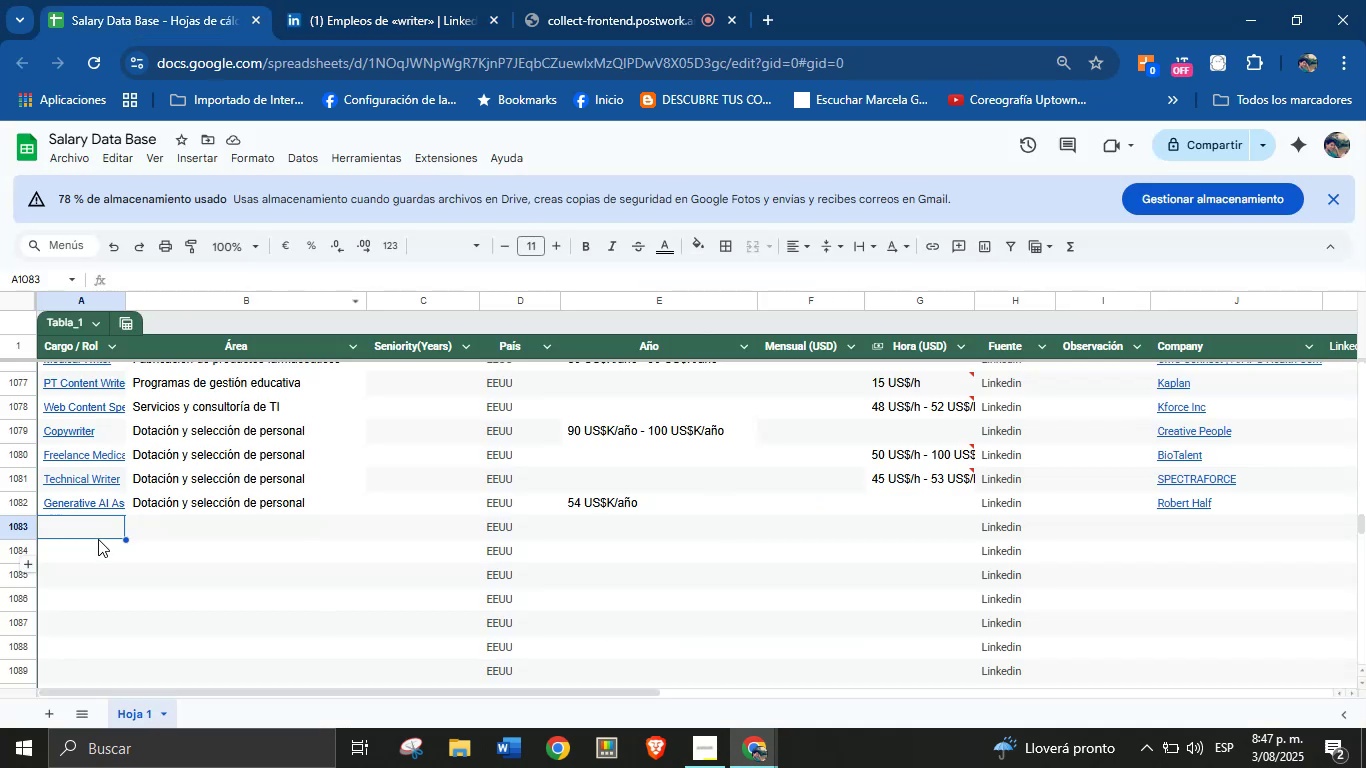 
left_click([99, 518])
 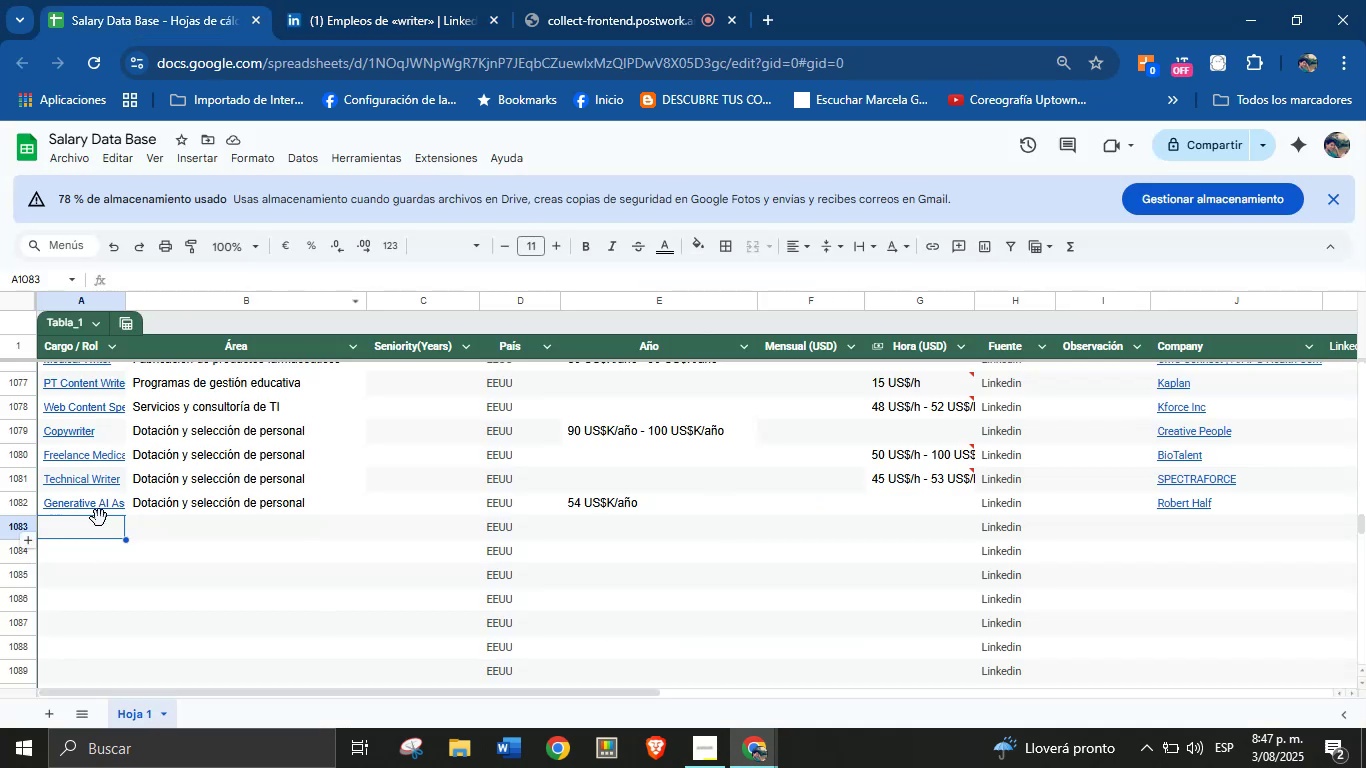 
hold_key(key=ControlLeft, duration=0.46)
 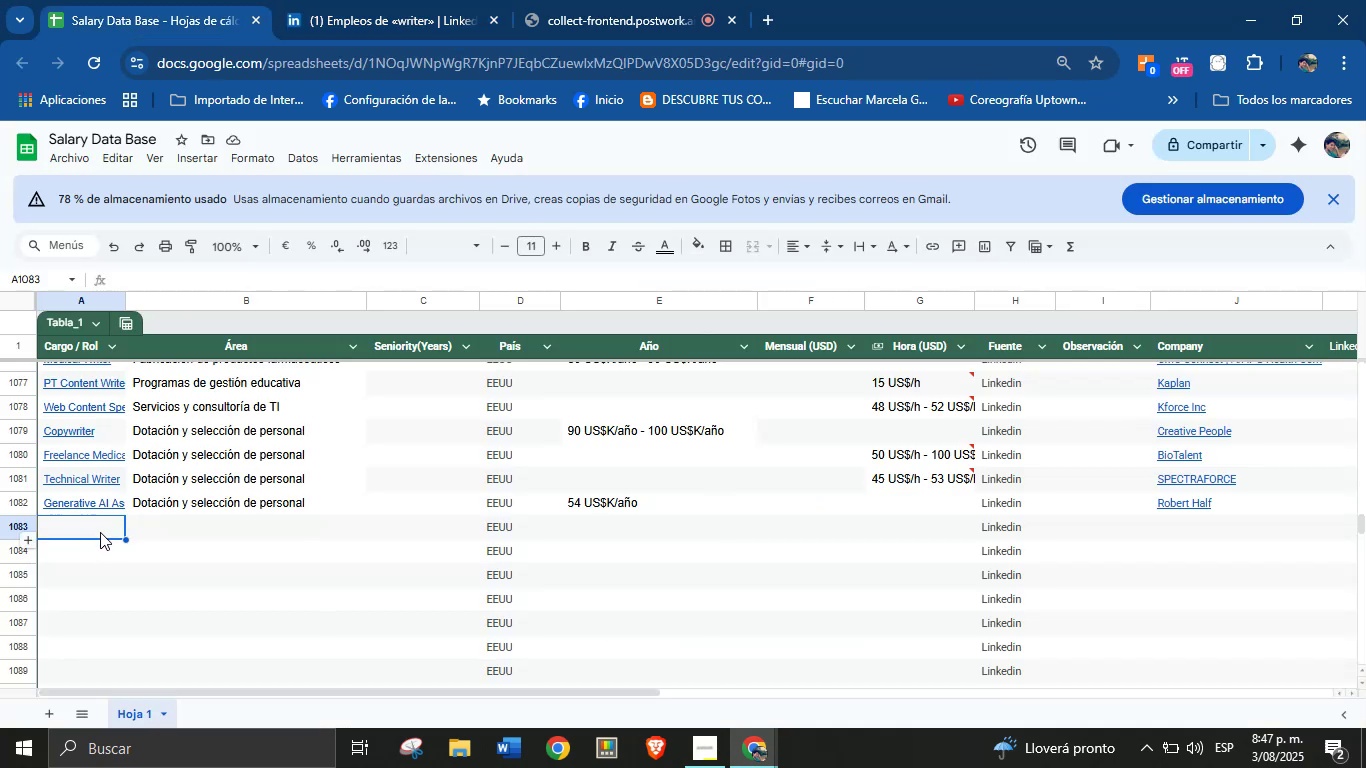 
left_click([102, 528])
 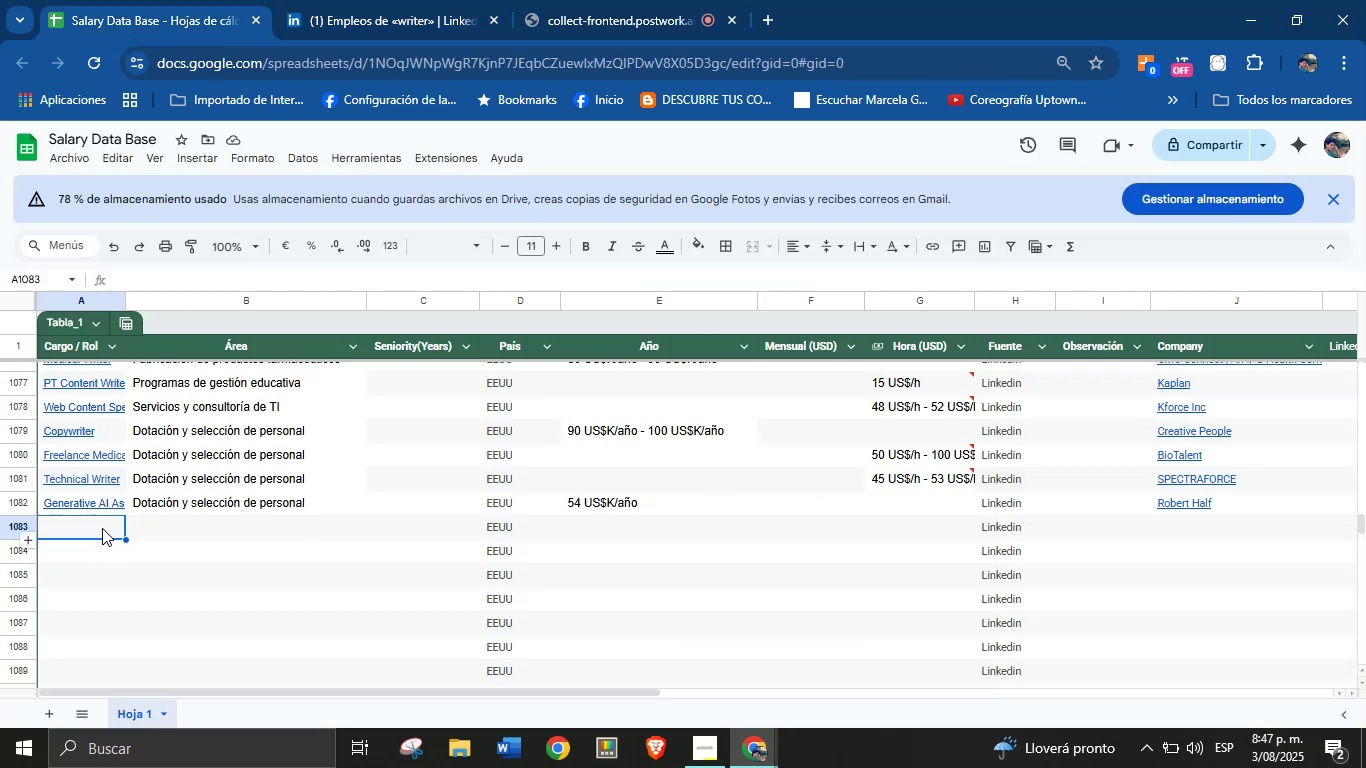 
key(Control+V)
 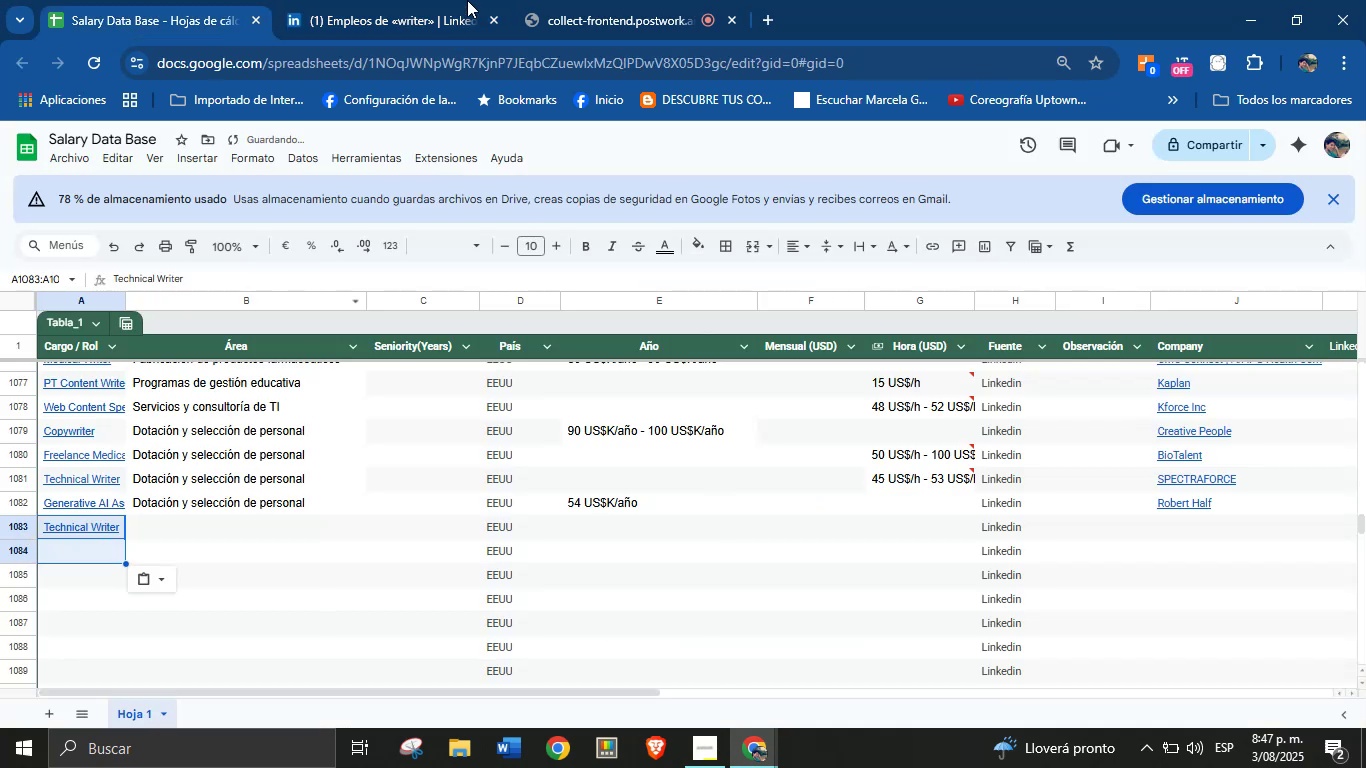 
left_click([458, 0])
 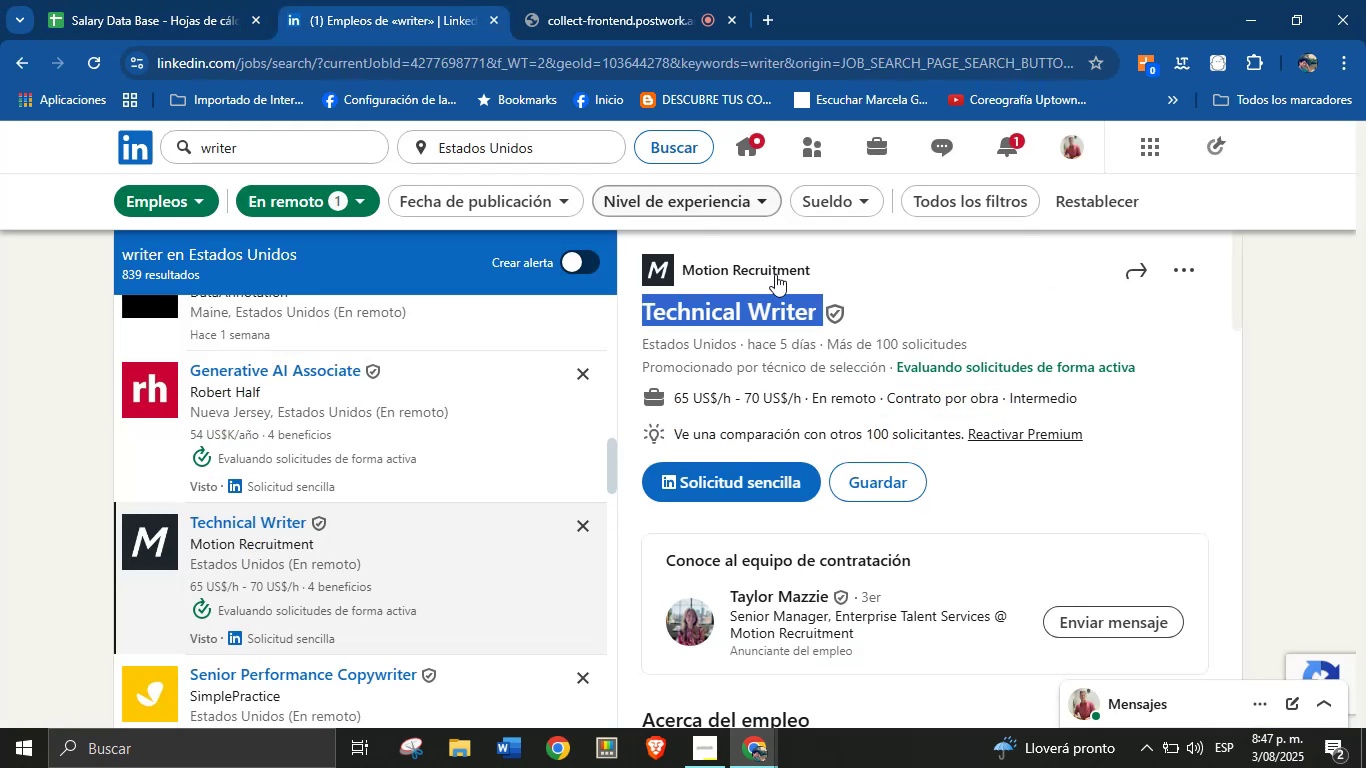 
left_click([851, 284])
 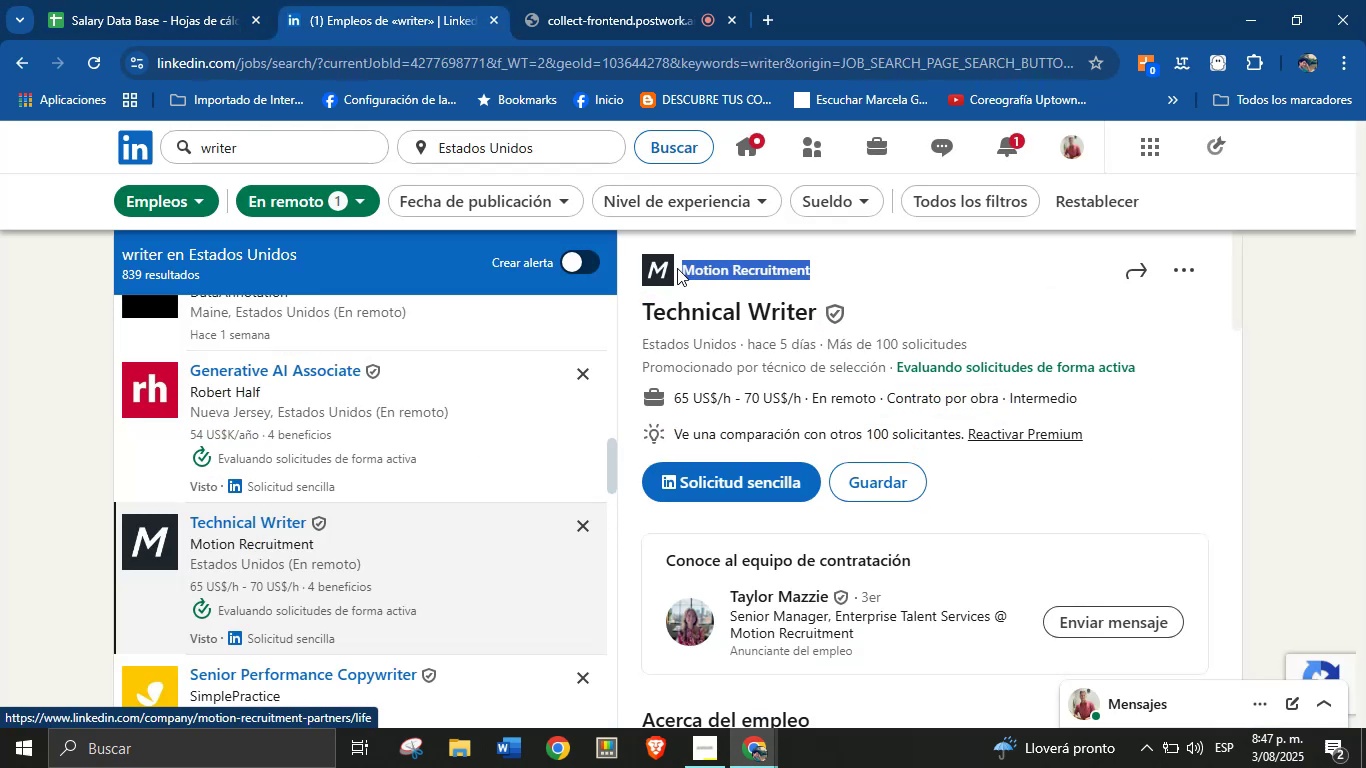 
key(Control+C)
 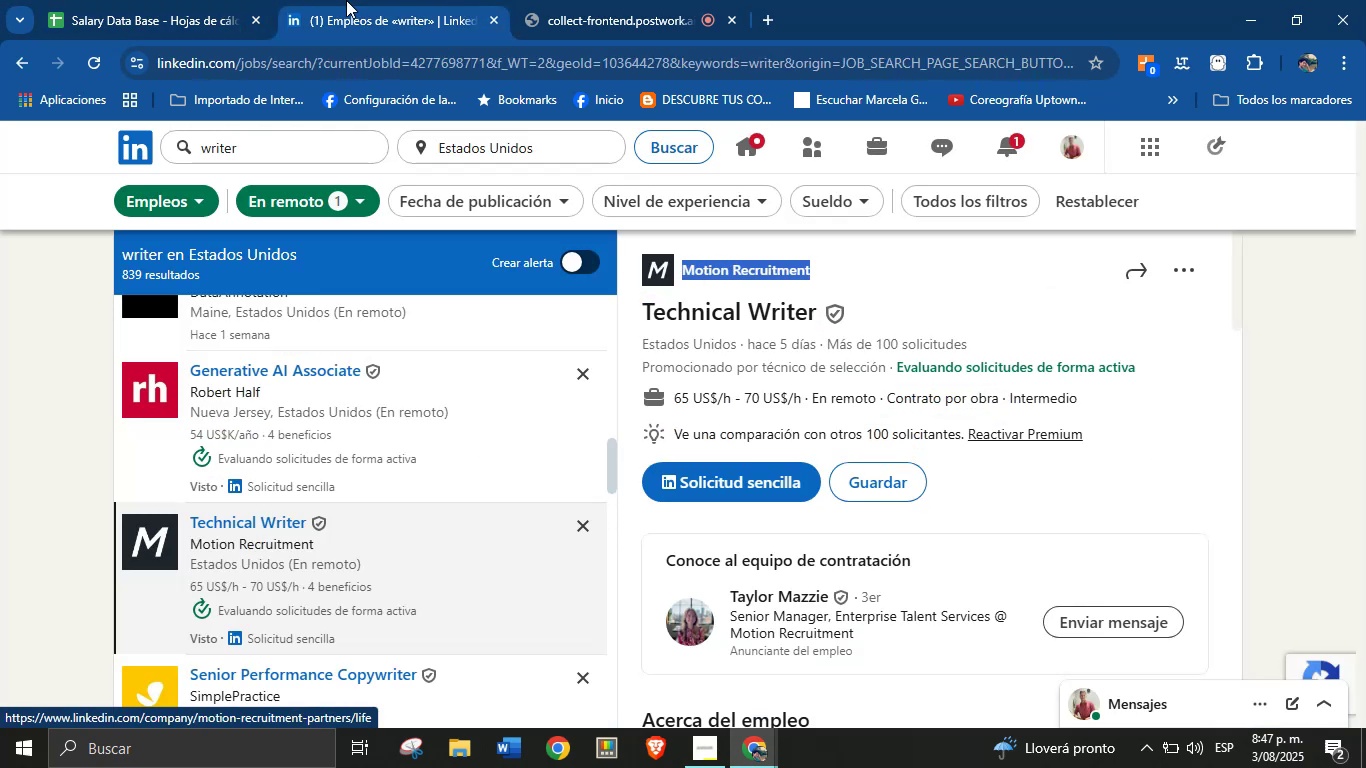 
left_click([205, 0])
 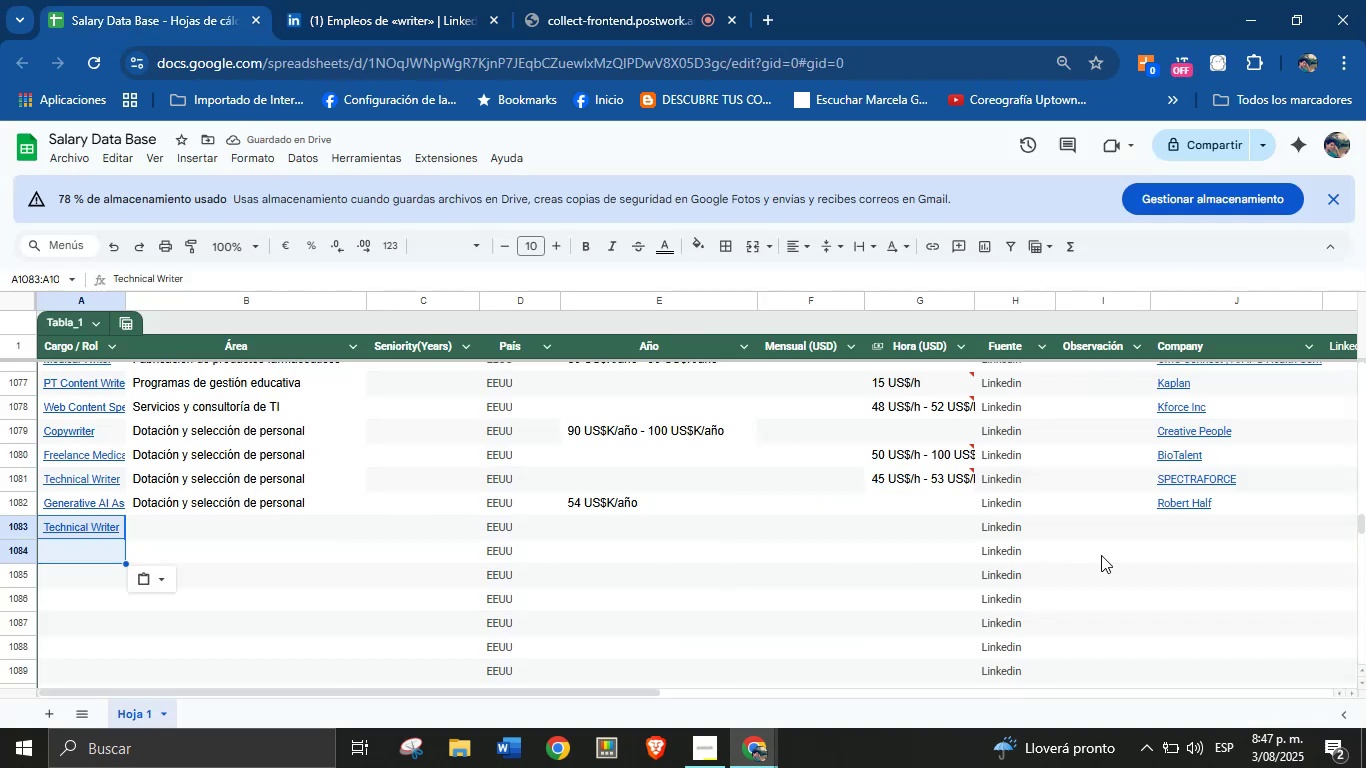 
left_click([1176, 531])
 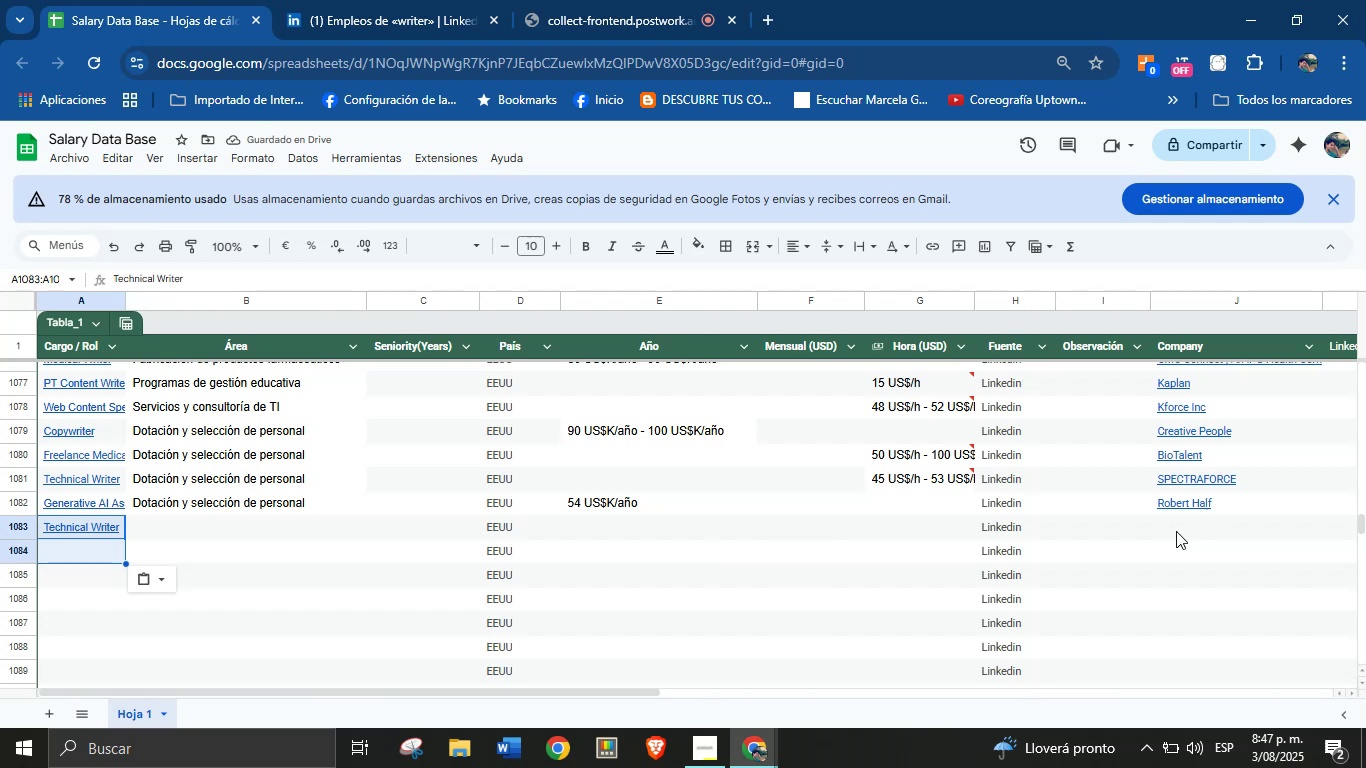 
key(Control+V)
 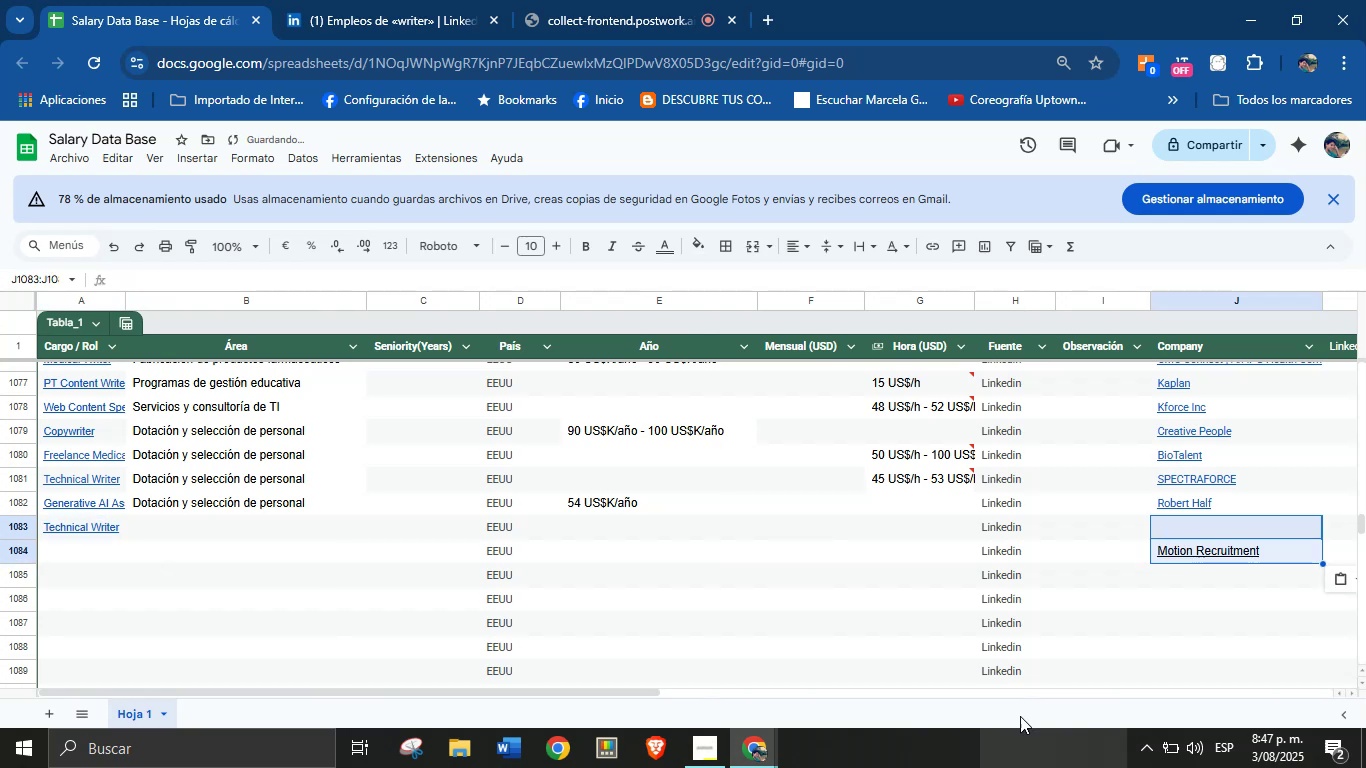 
key(Control+Z)
 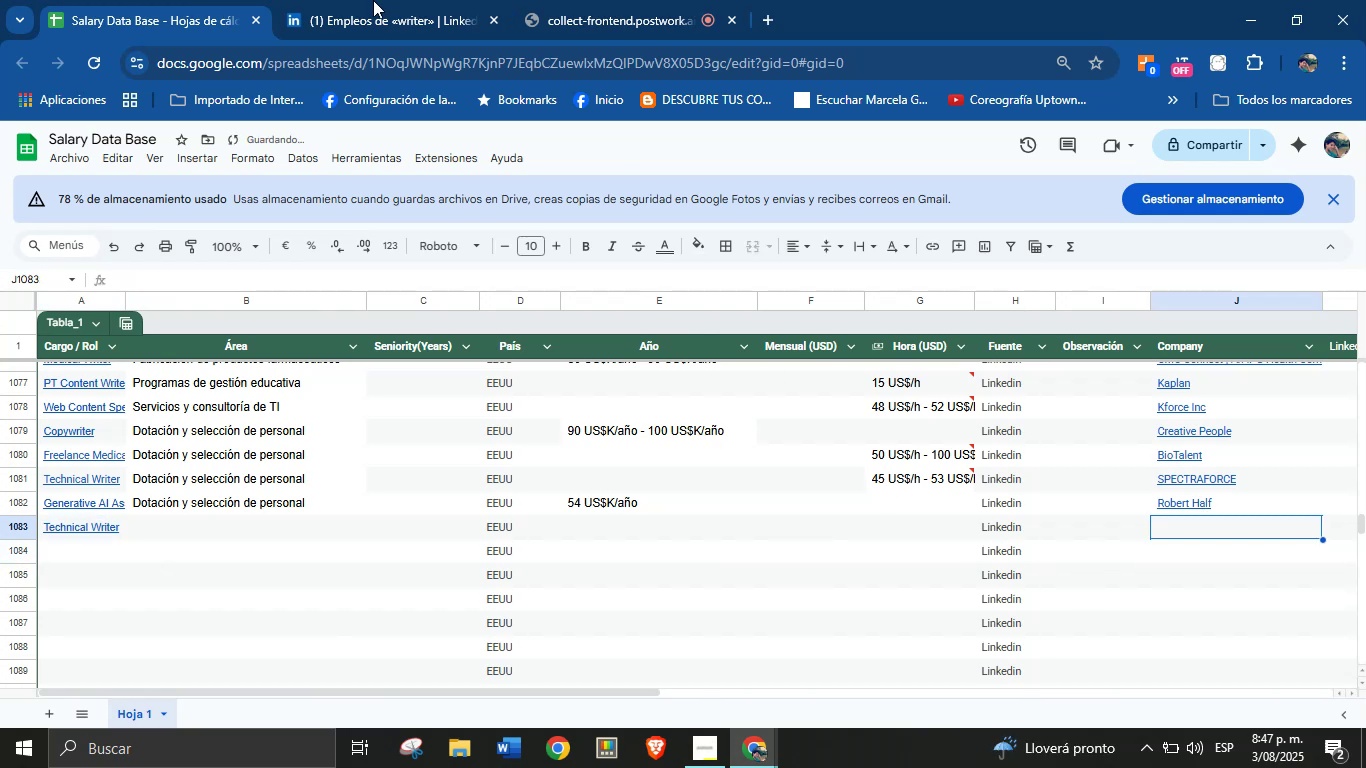 
left_click([361, 0])
 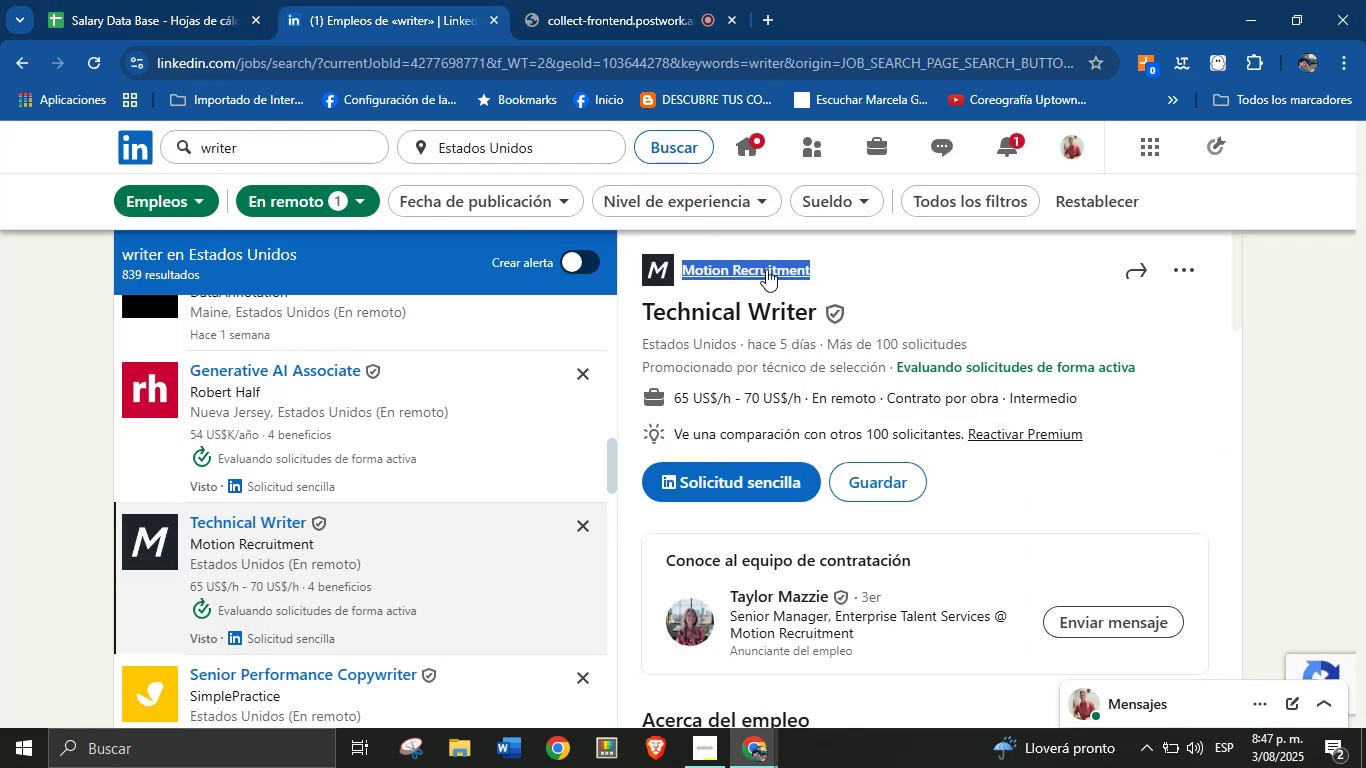 
left_click([857, 269])
 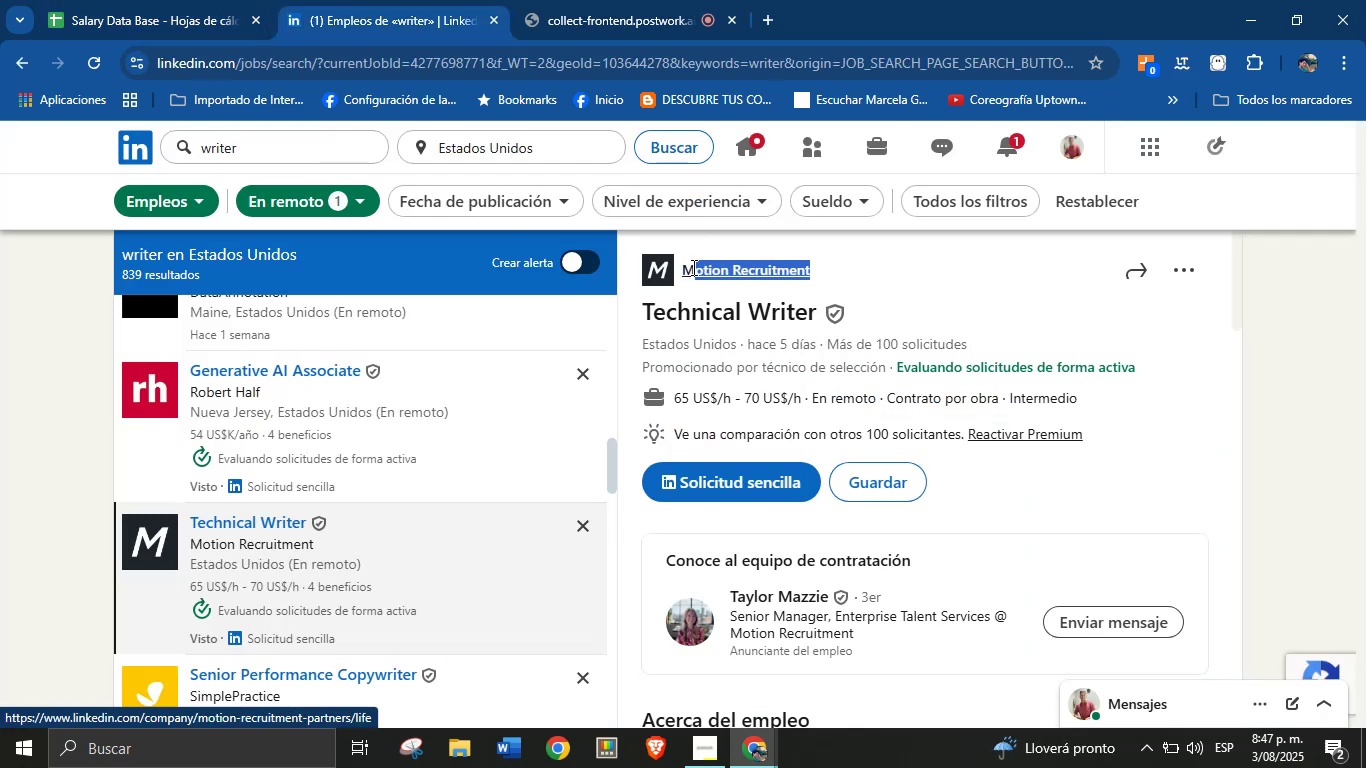 
key(Control+C)
 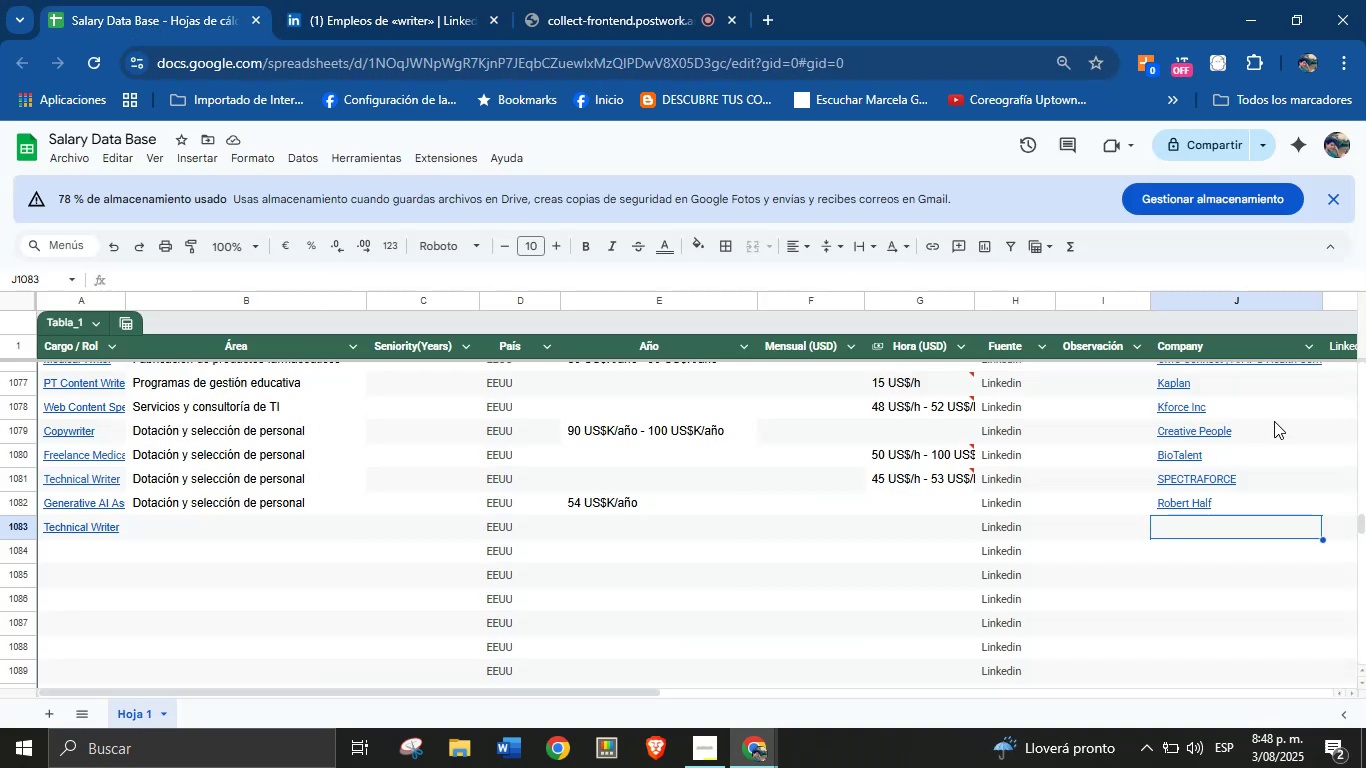 
left_click([1172, 519])
 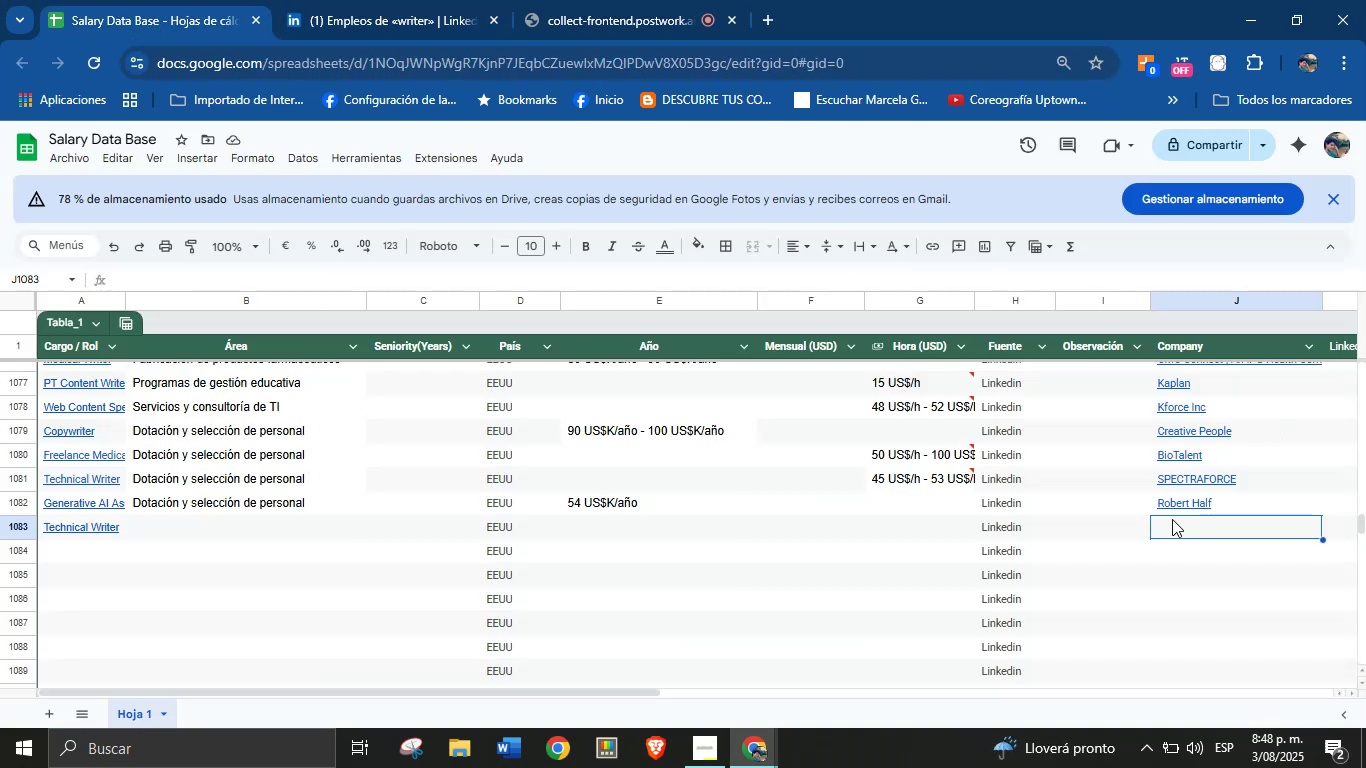 
key(Control+V)
 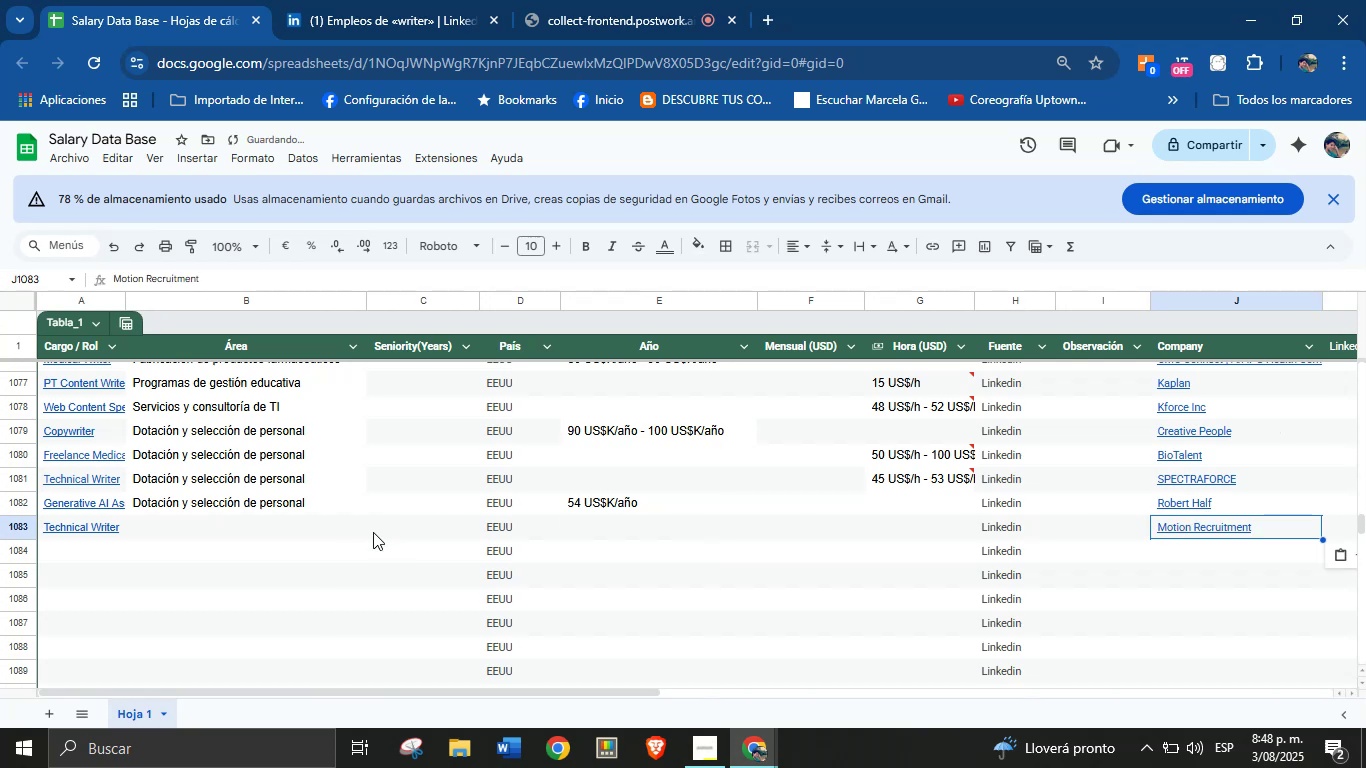 
left_click([266, 537])
 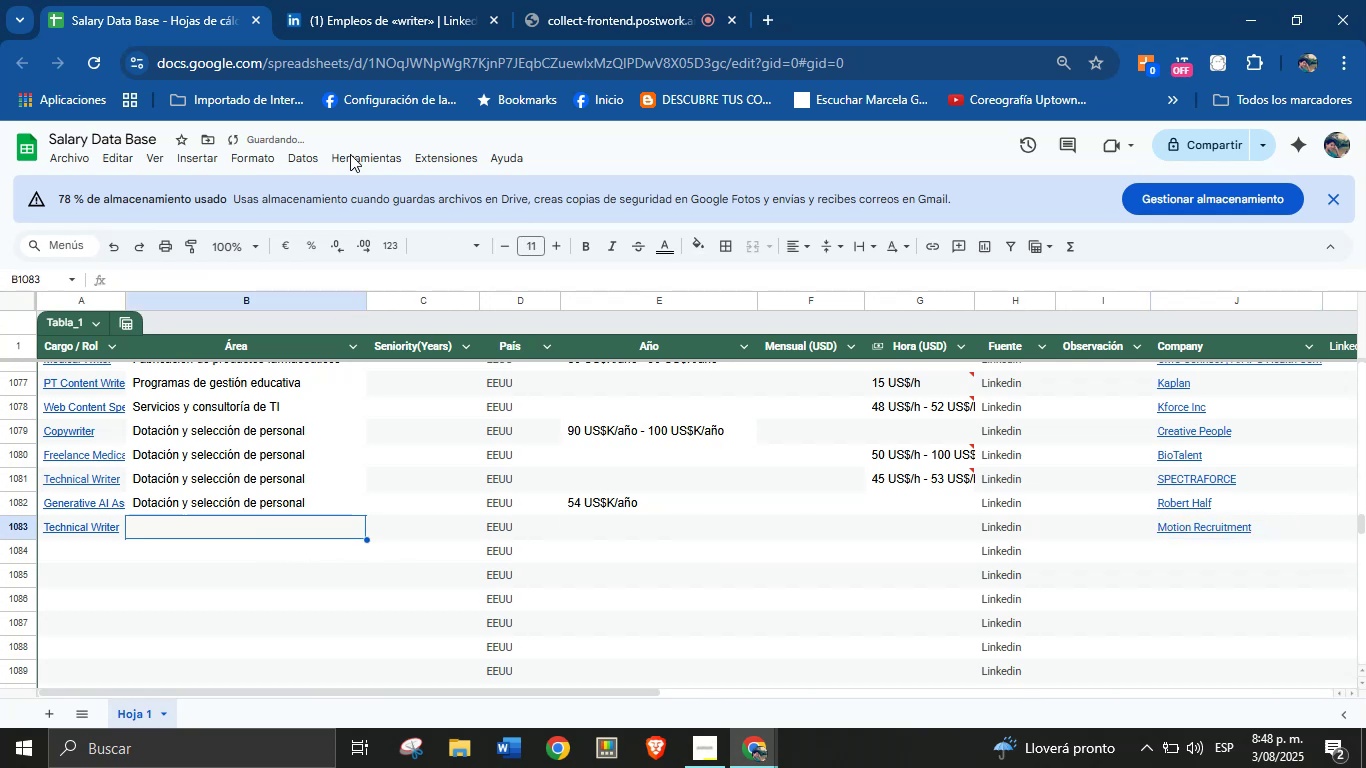 
left_click([366, 0])
 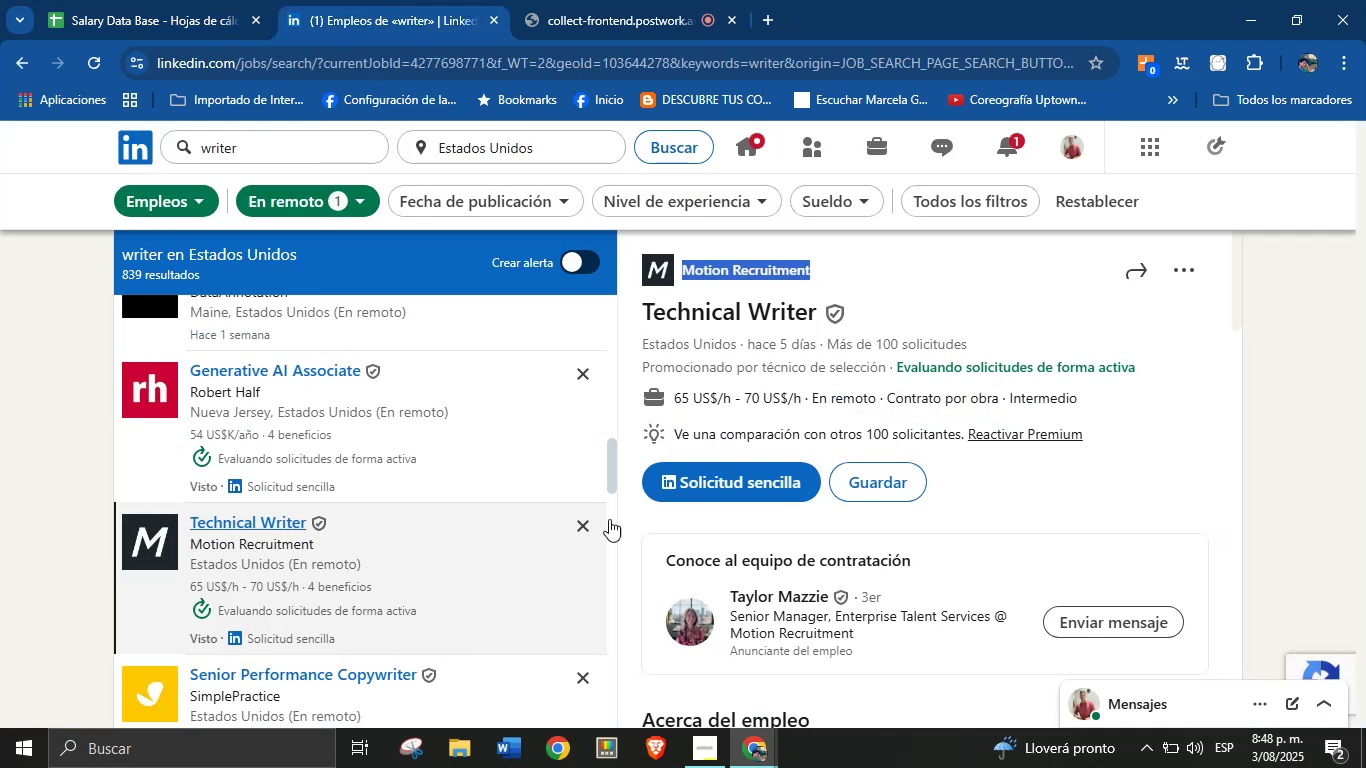 
scroll: coordinate [800, 433], scroll_direction: down, amount: 1.0
 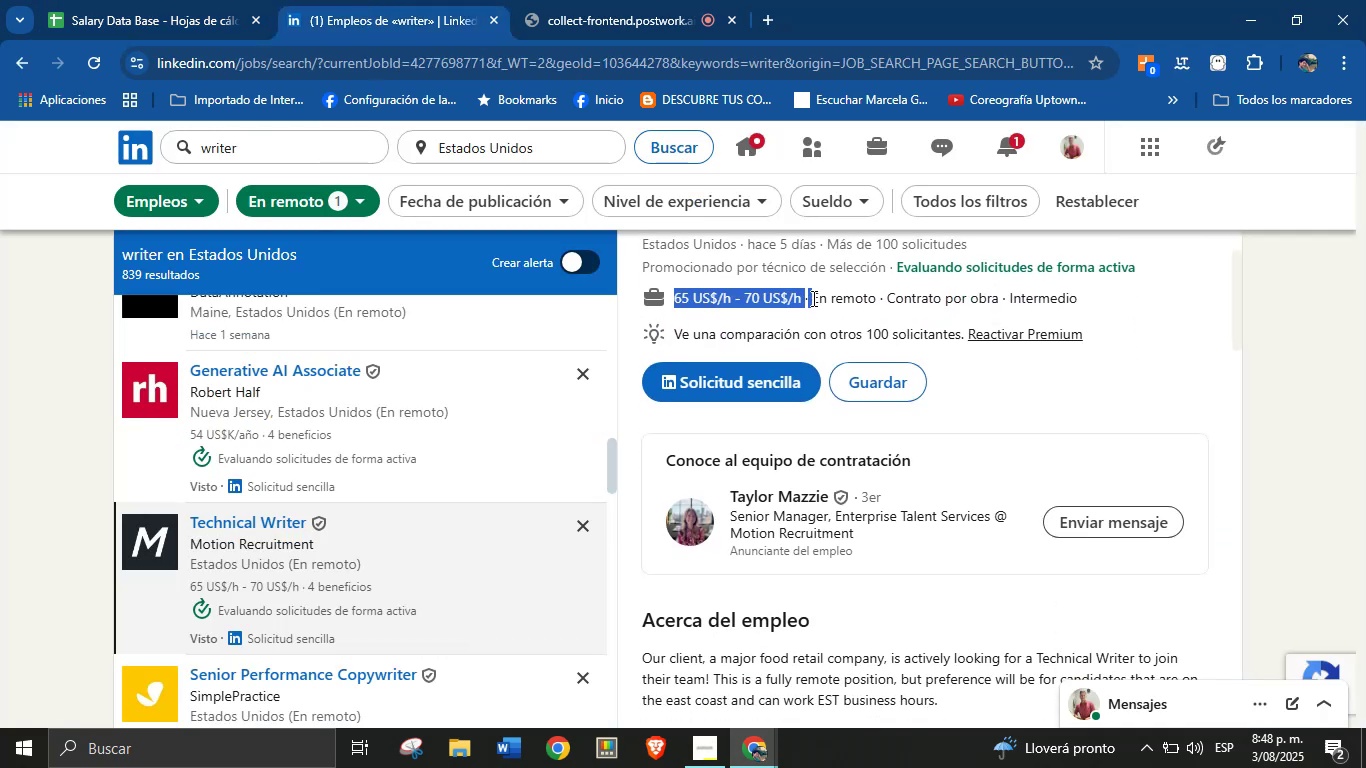 
key(Control+C)
 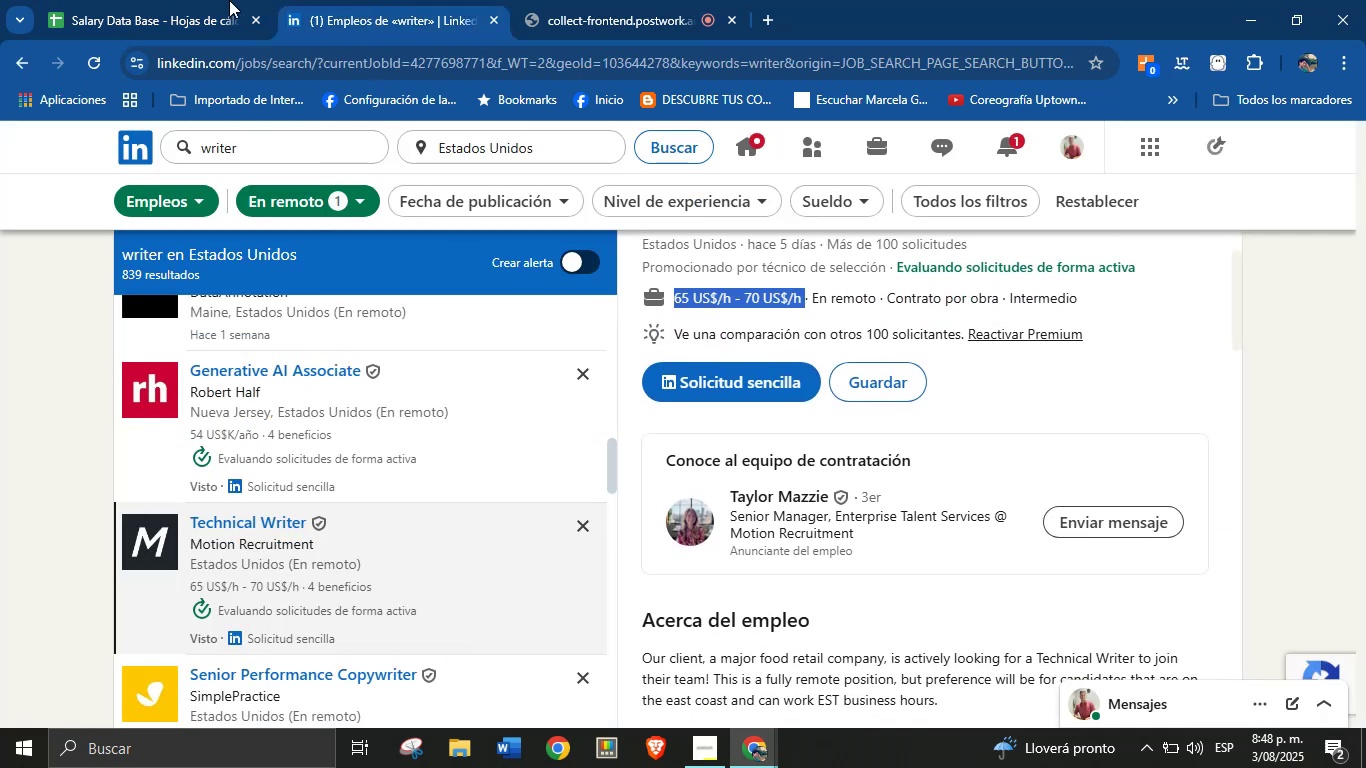 
left_click([166, 0])
 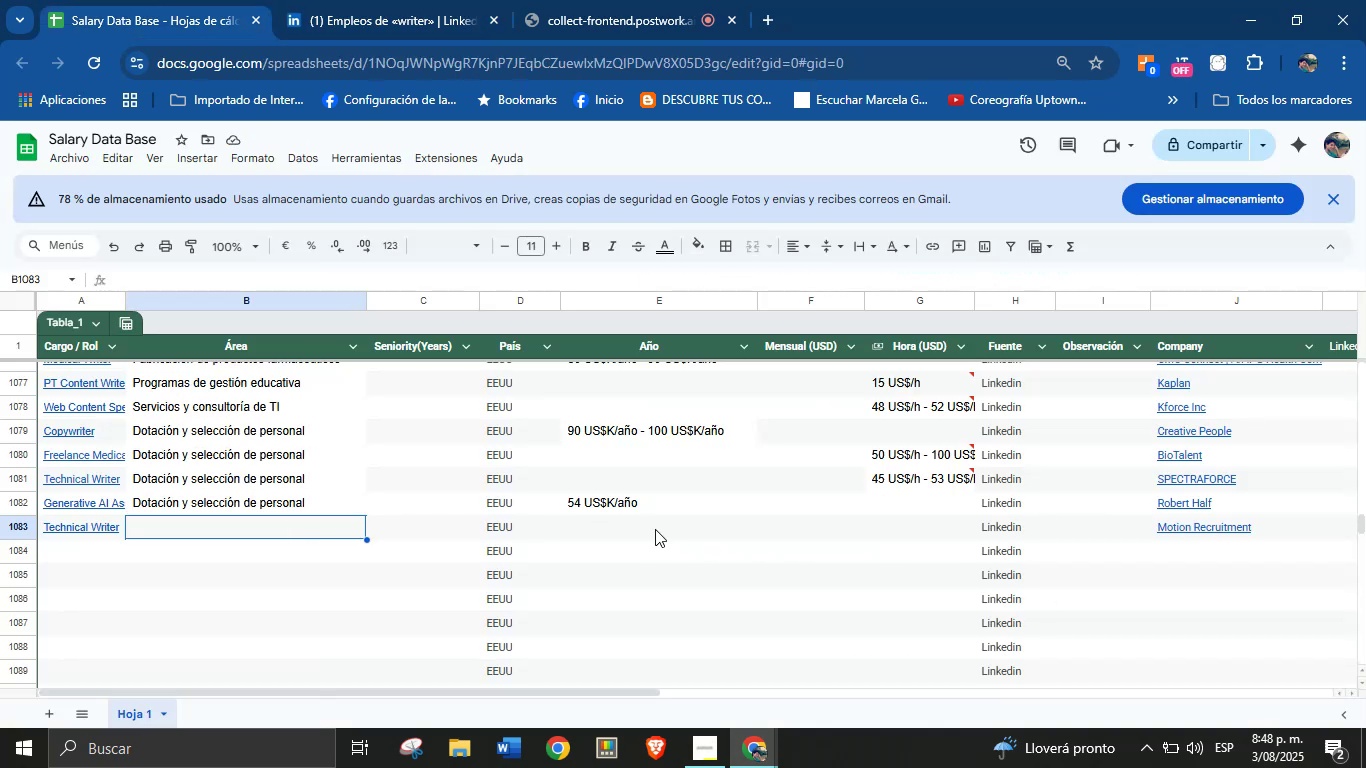 
key(Control+V)
 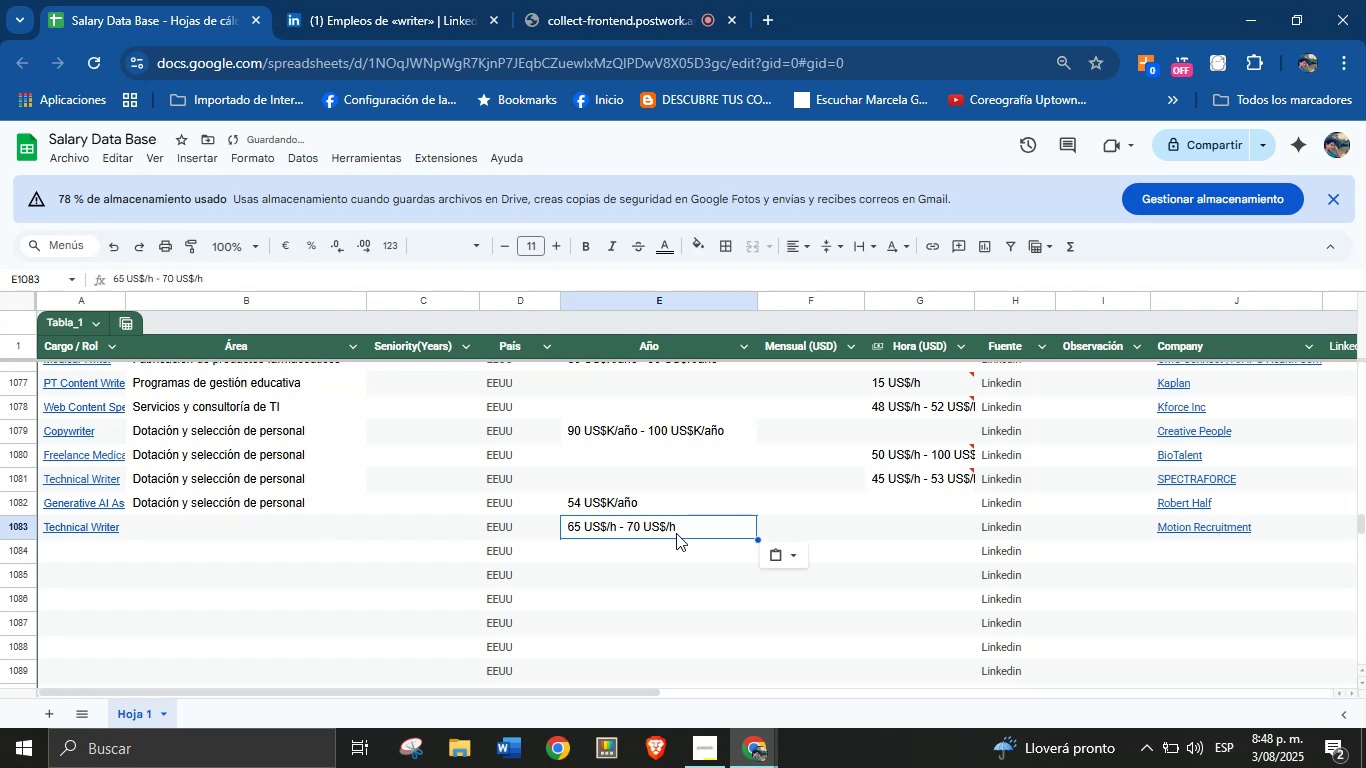 
key(Control+Z)
 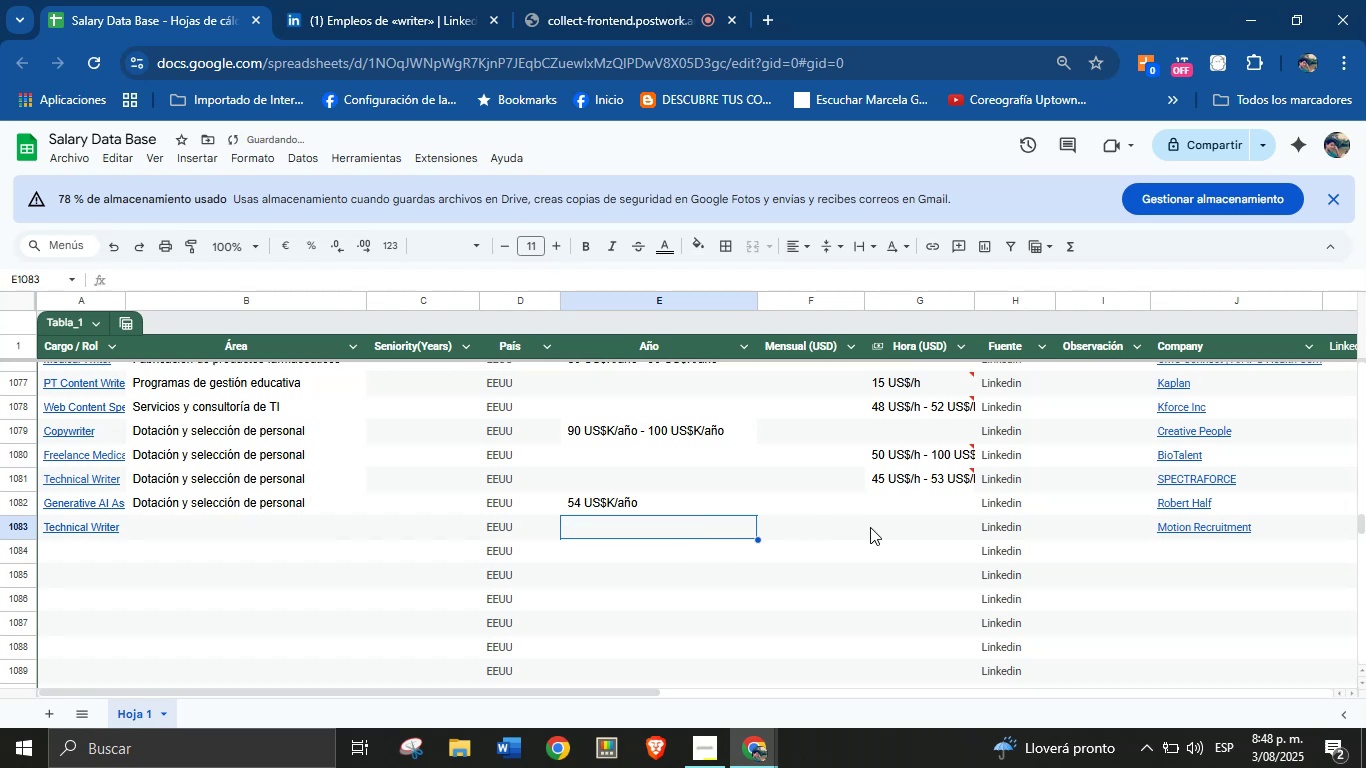 
left_click([891, 528])
 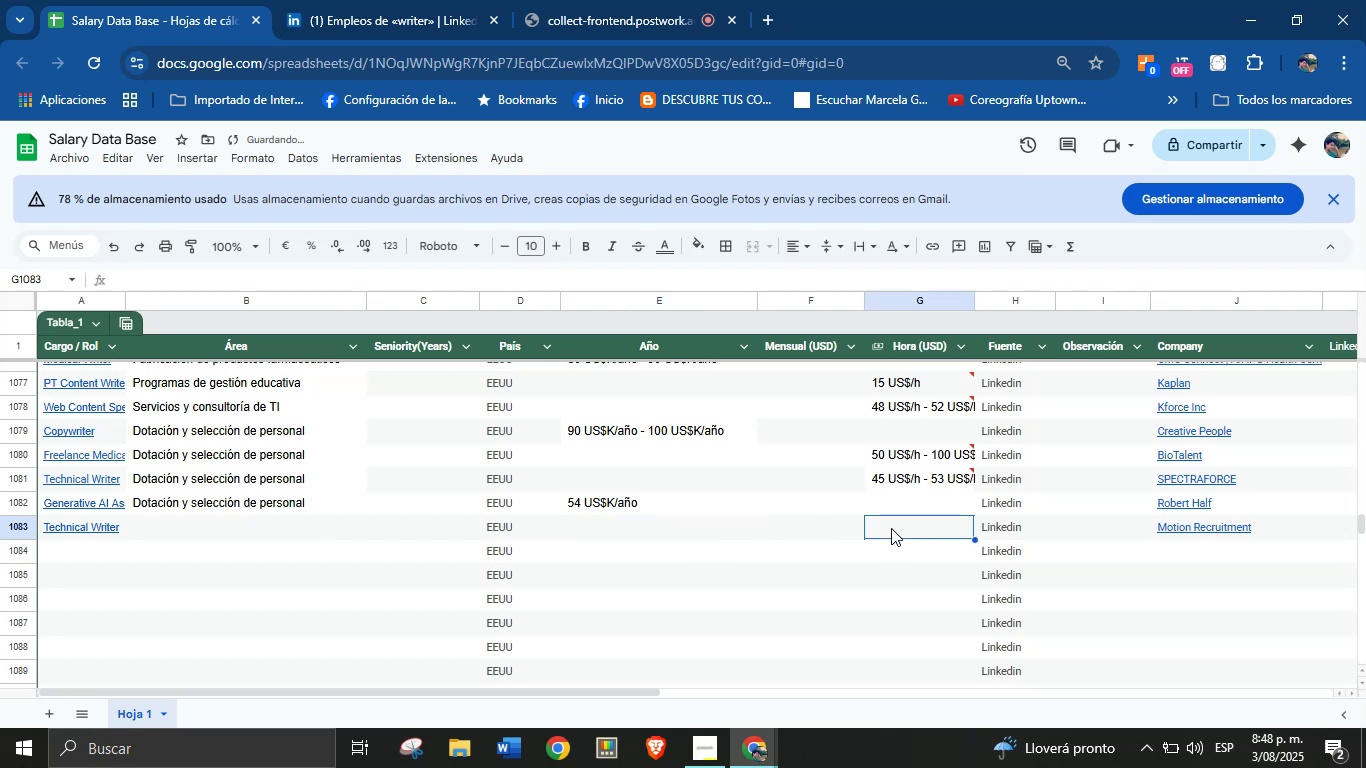 
key(Control+V)
 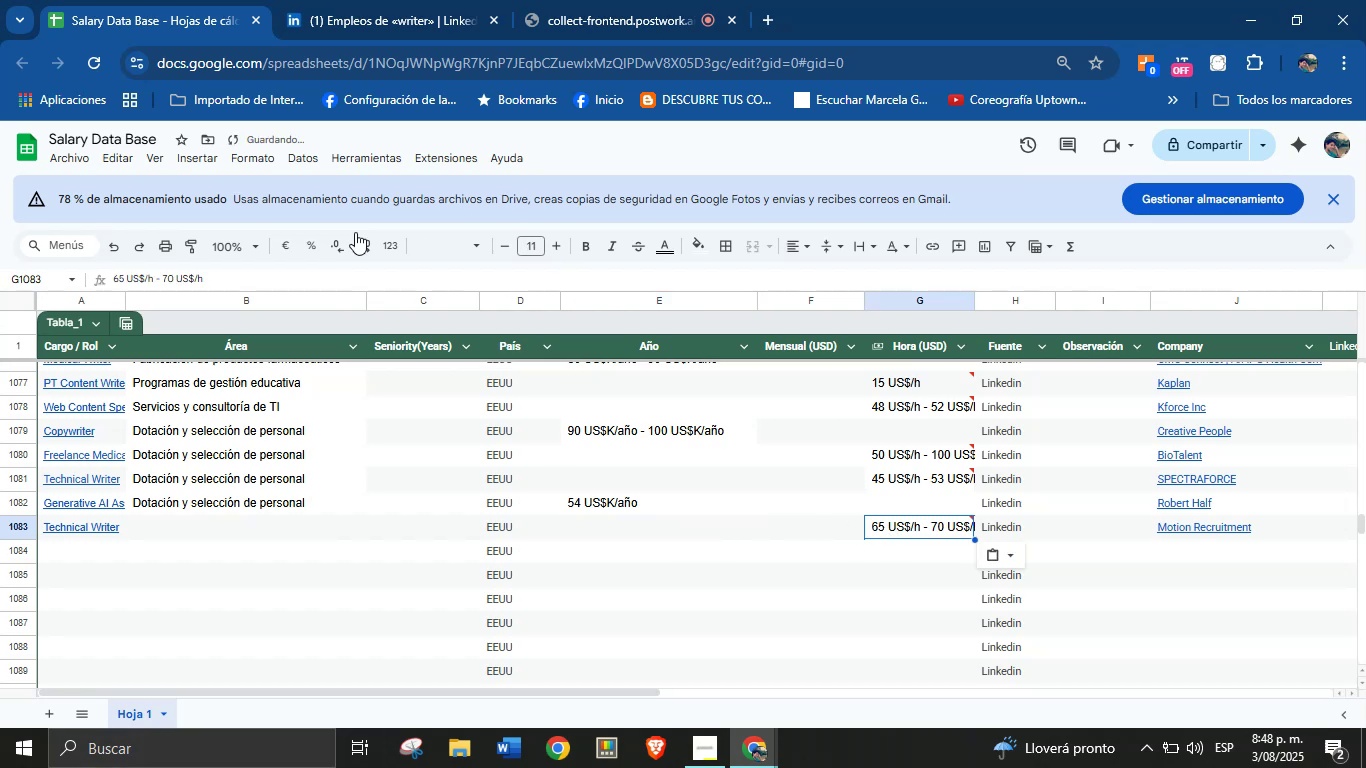 
left_click([509, 0])
 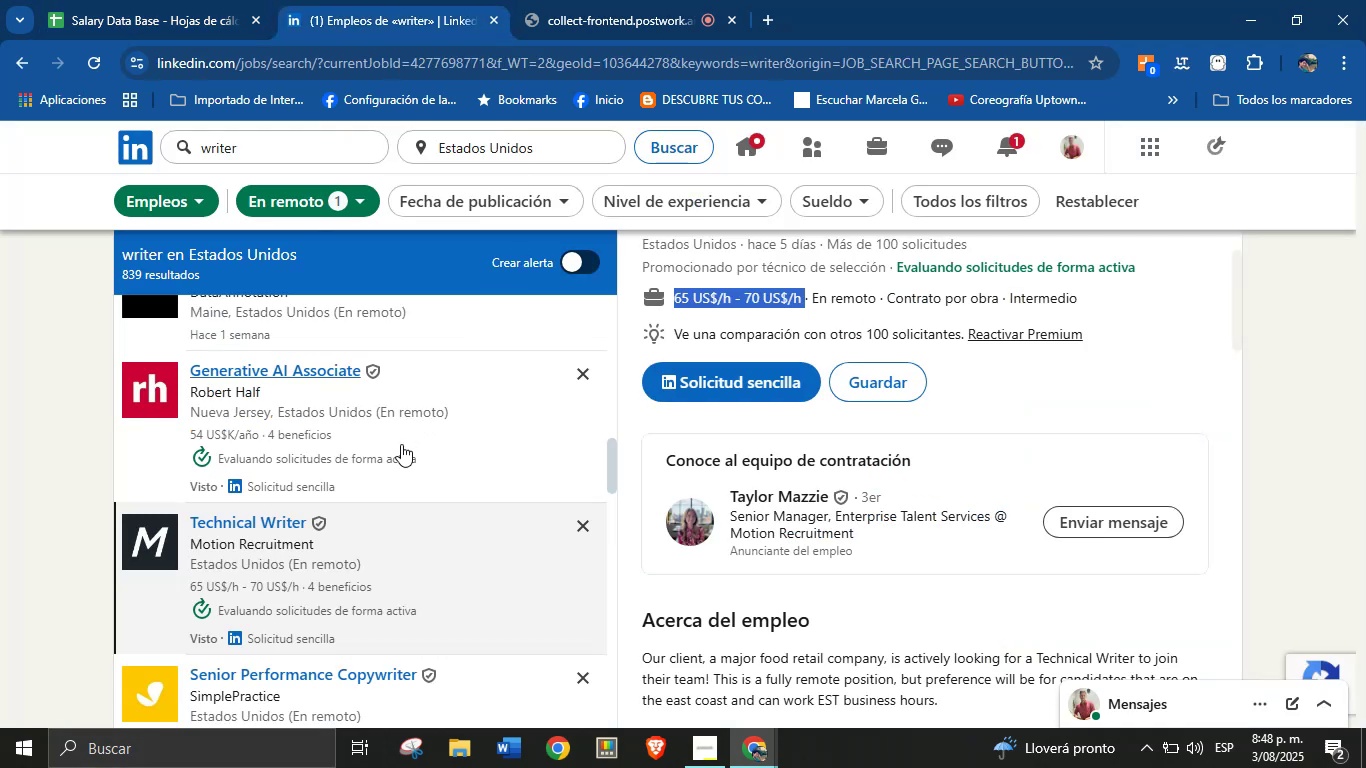 
scroll: coordinate [845, 506], scroll_direction: down, amount: 20.0
 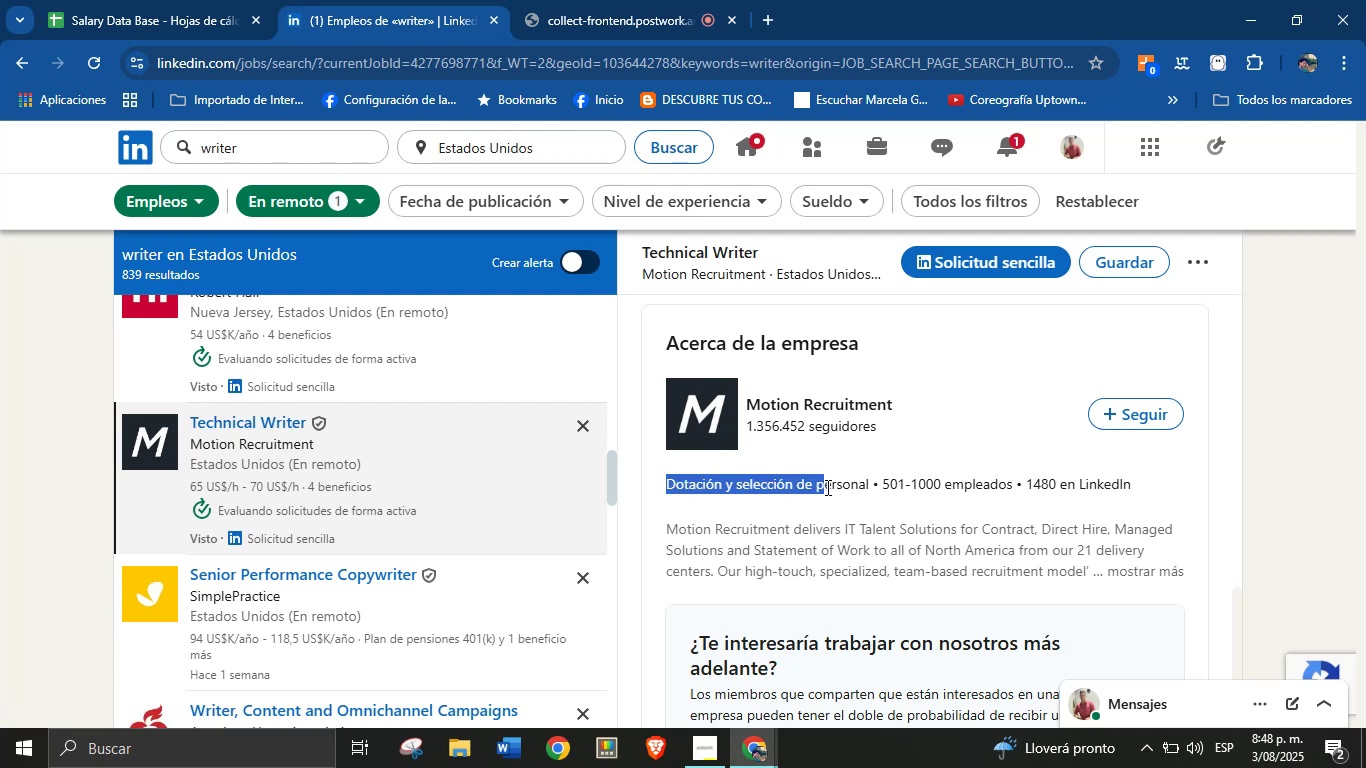 
key(Control+C)
 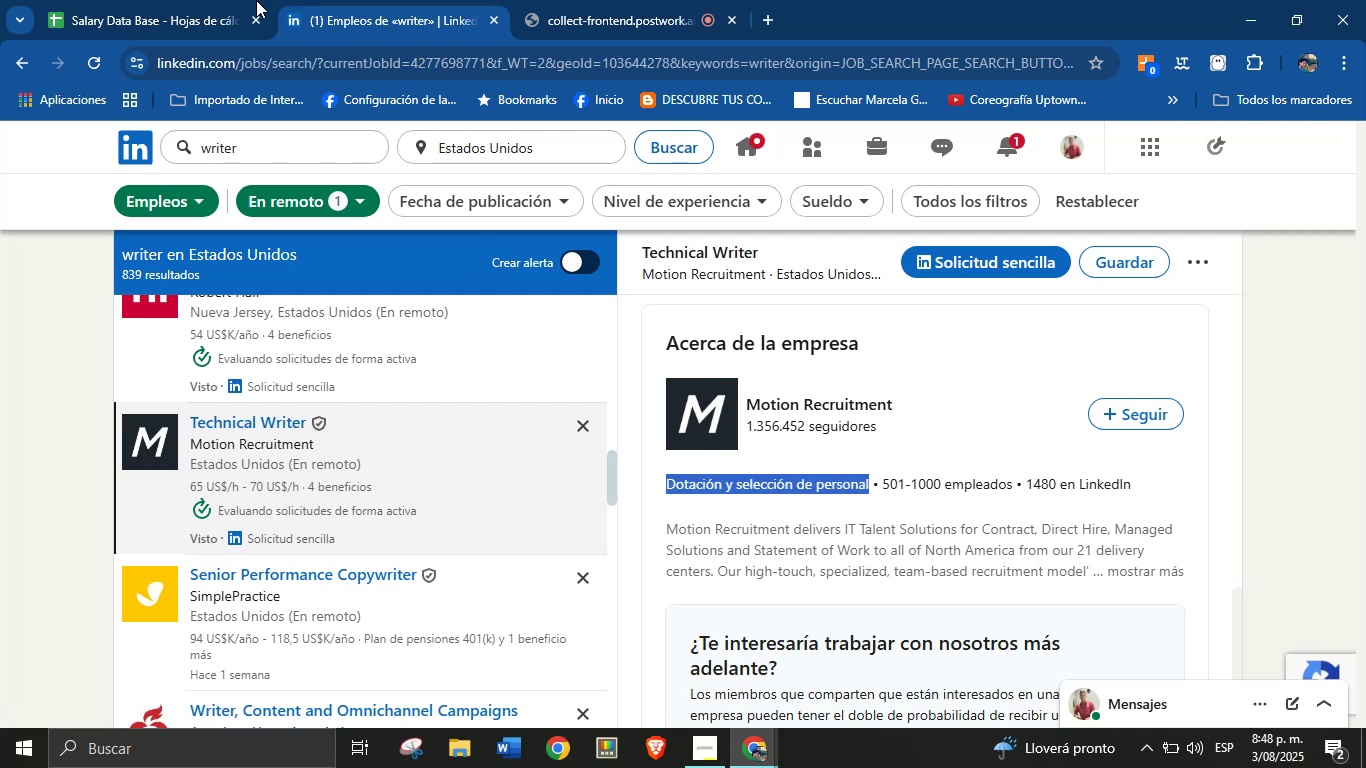 
left_click([185, 0])
 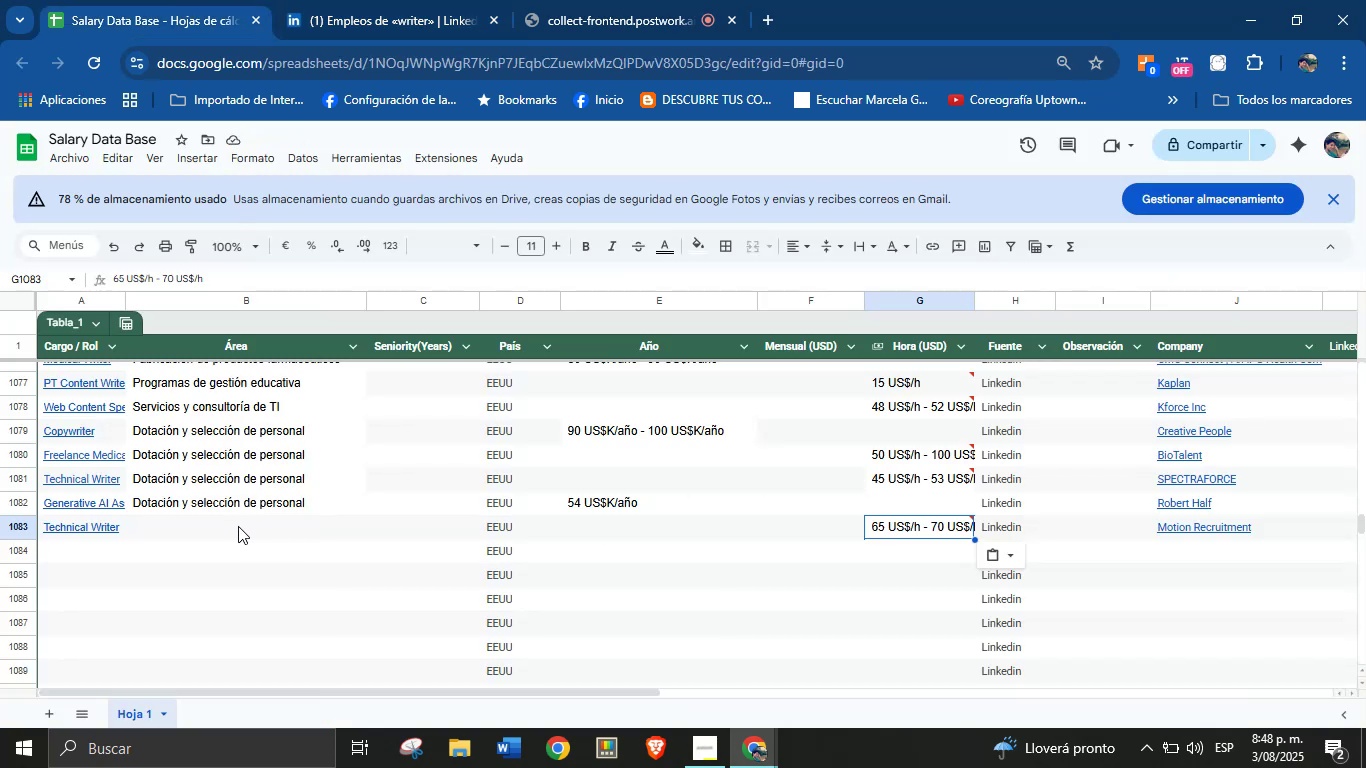 
left_click([238, 522])
 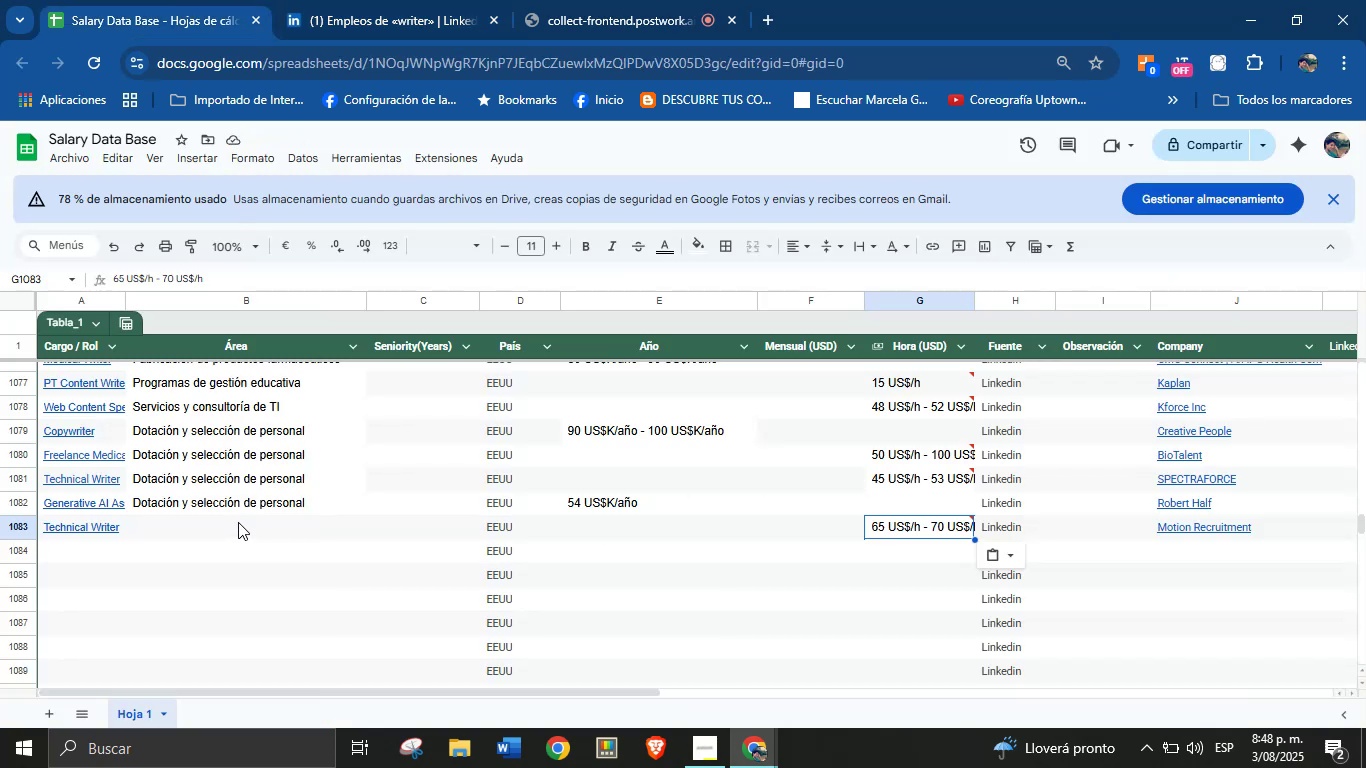 
key(Control+V)
 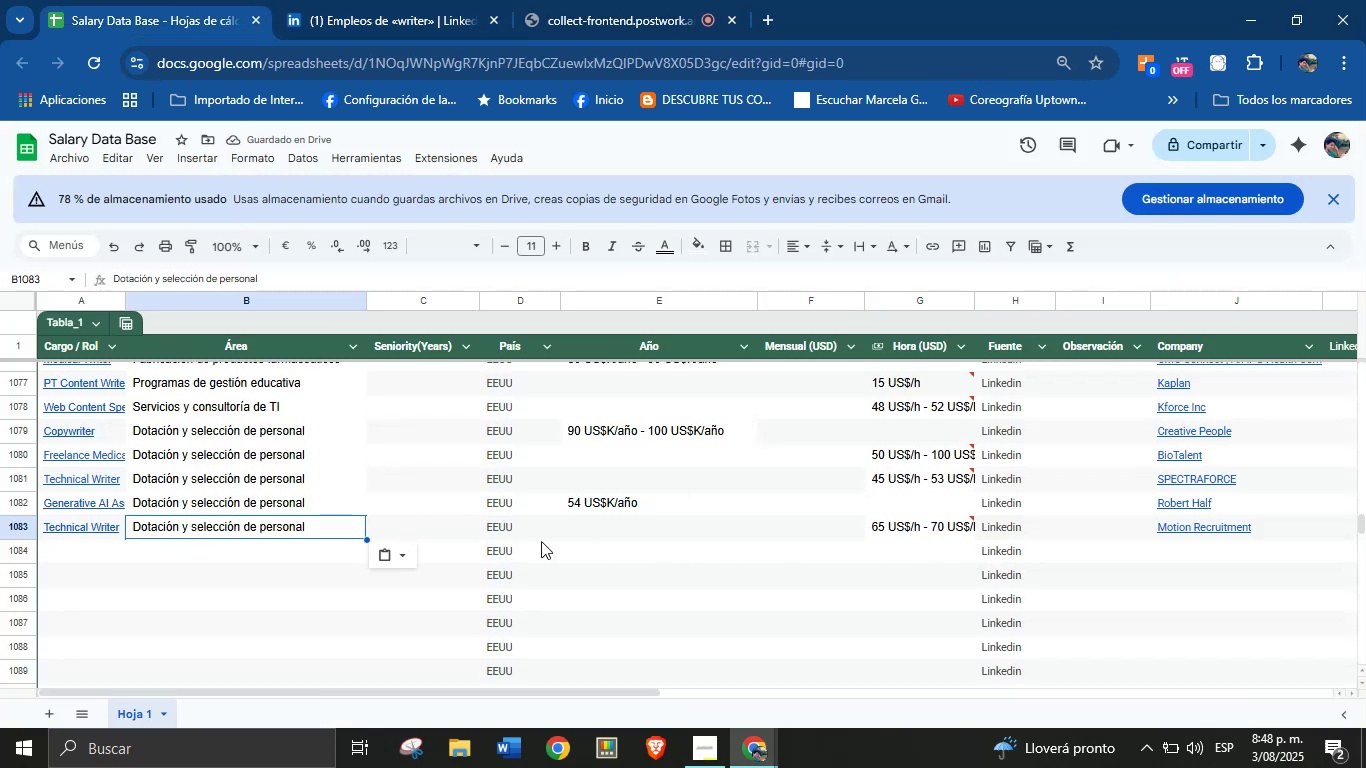 
left_click([80, 545])
 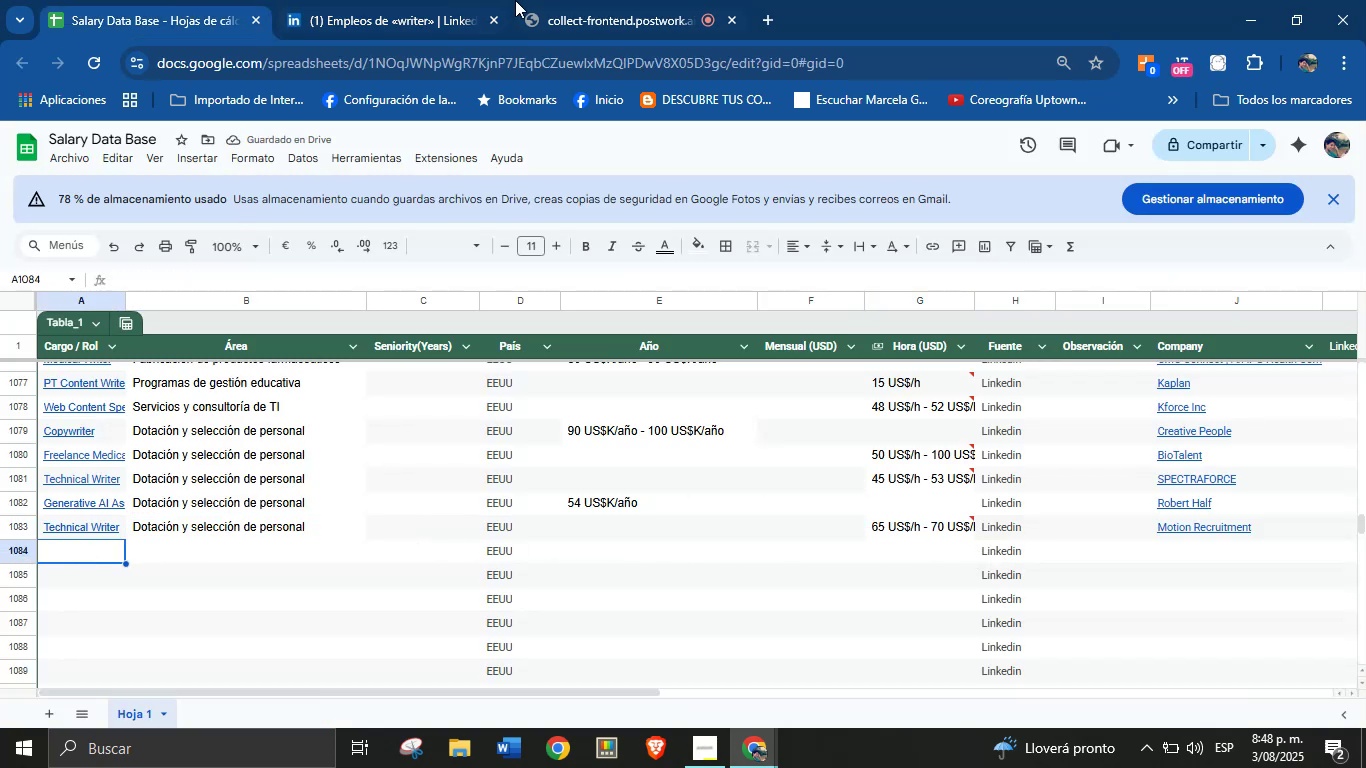 
left_click([438, 0])
 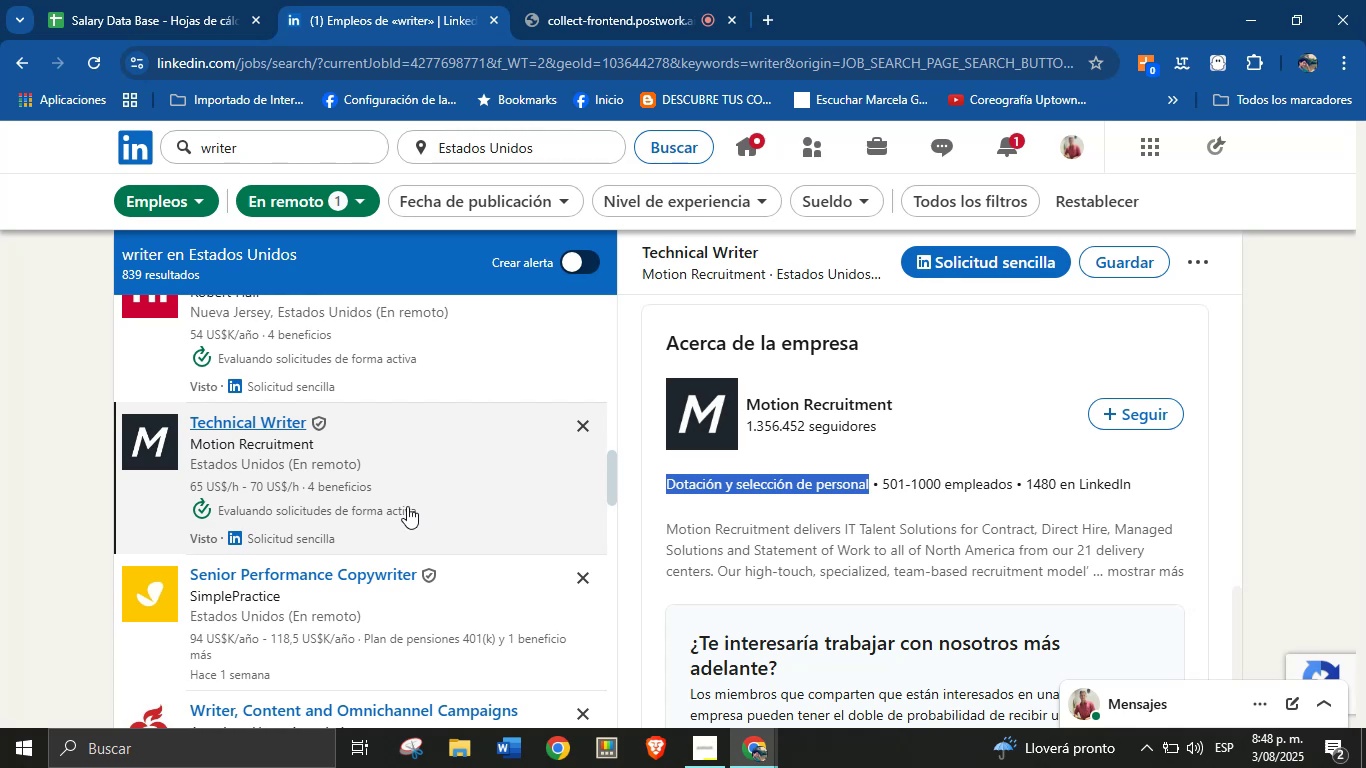 
scroll: coordinate [403, 511], scroll_direction: down, amount: 1.0
 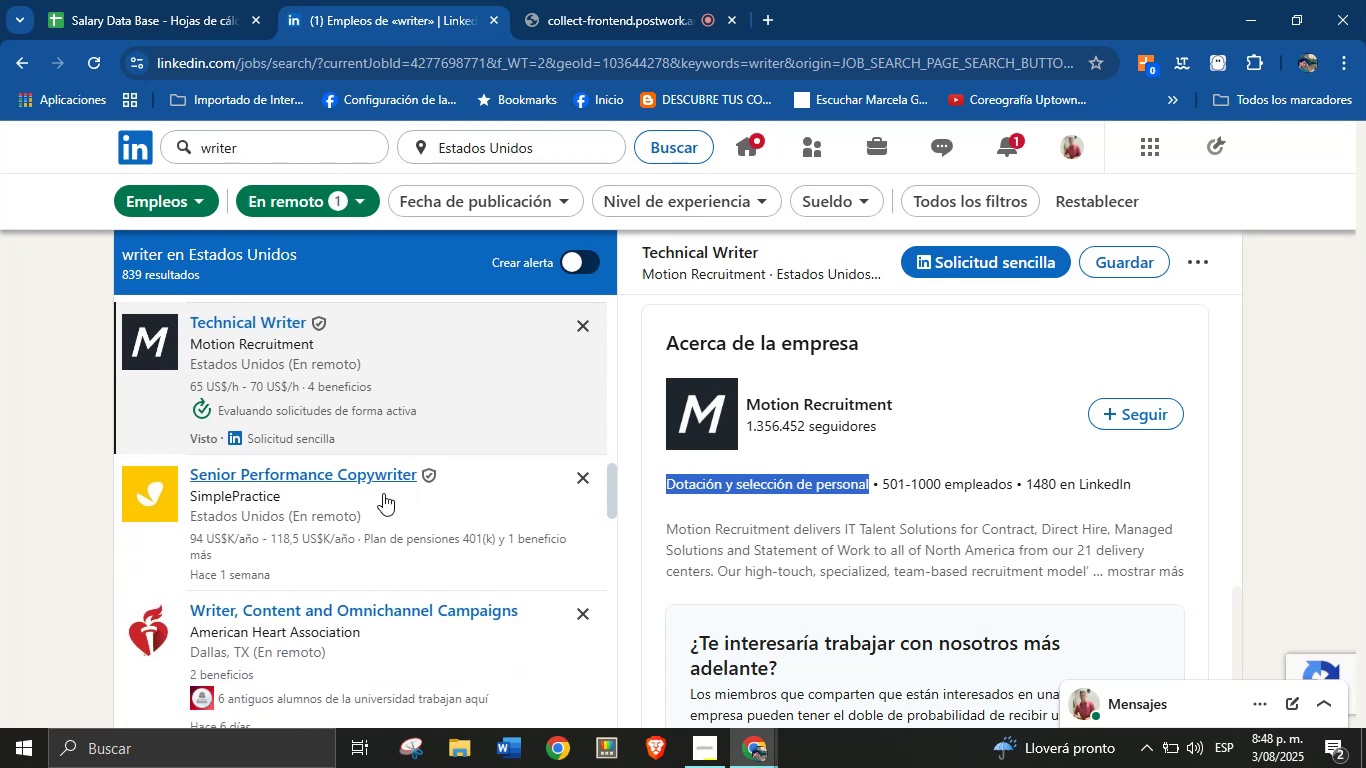 
left_click([360, 479])
 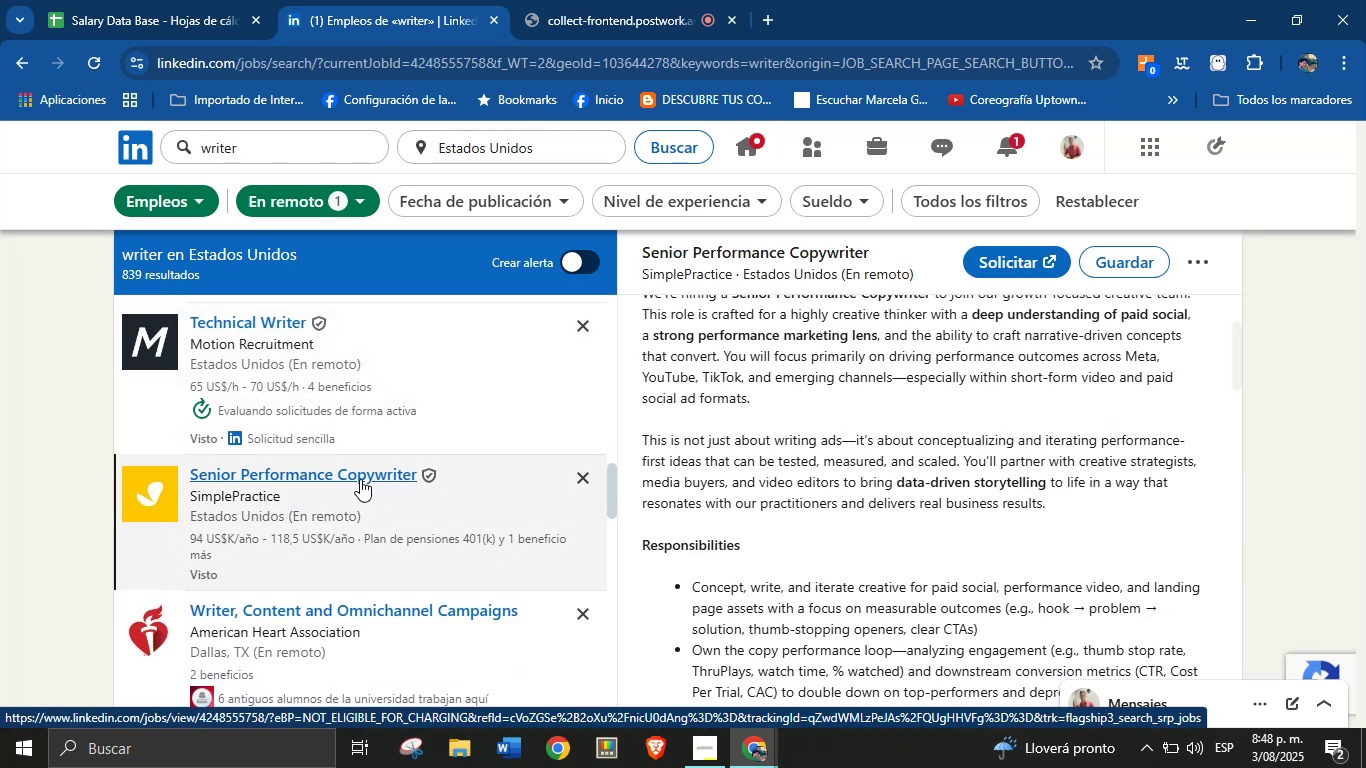 
scroll: coordinate [898, 375], scroll_direction: up, amount: 4.0
 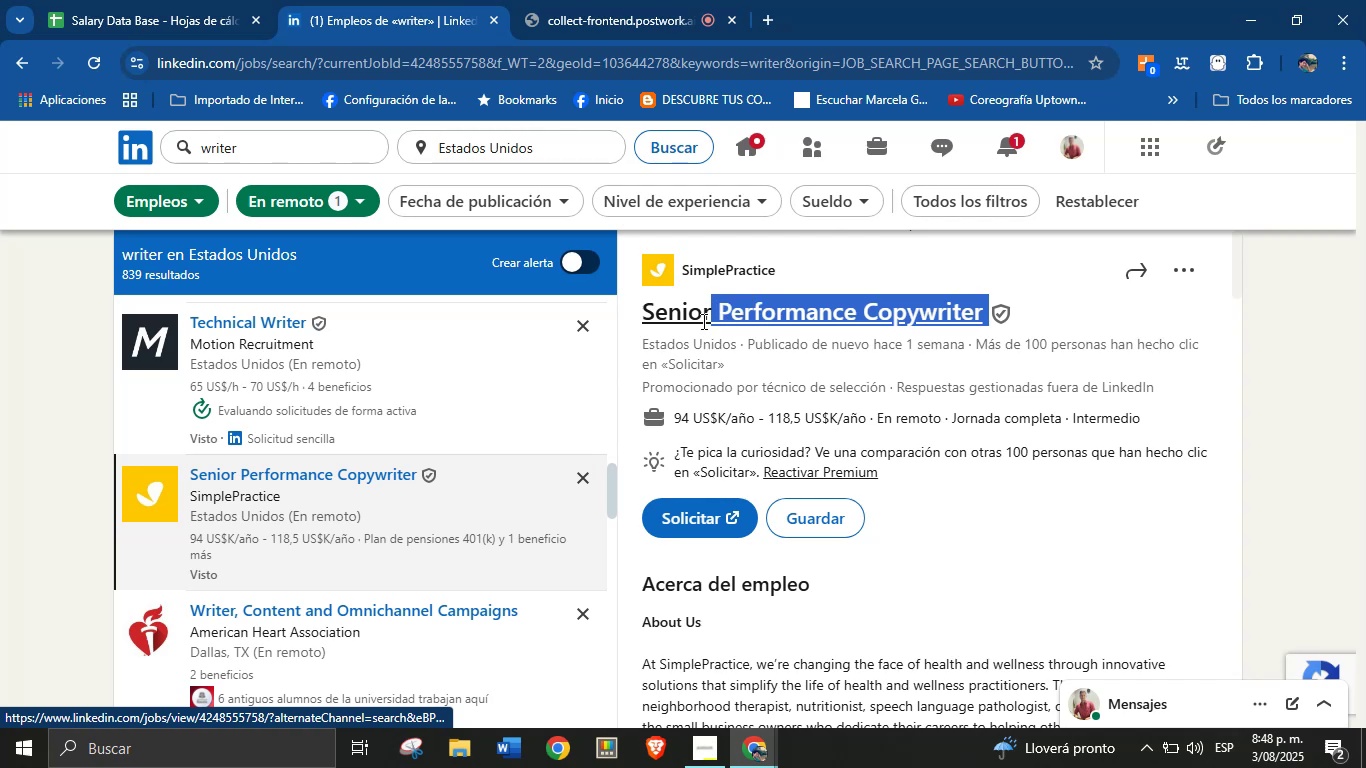 
key(Control+C)
 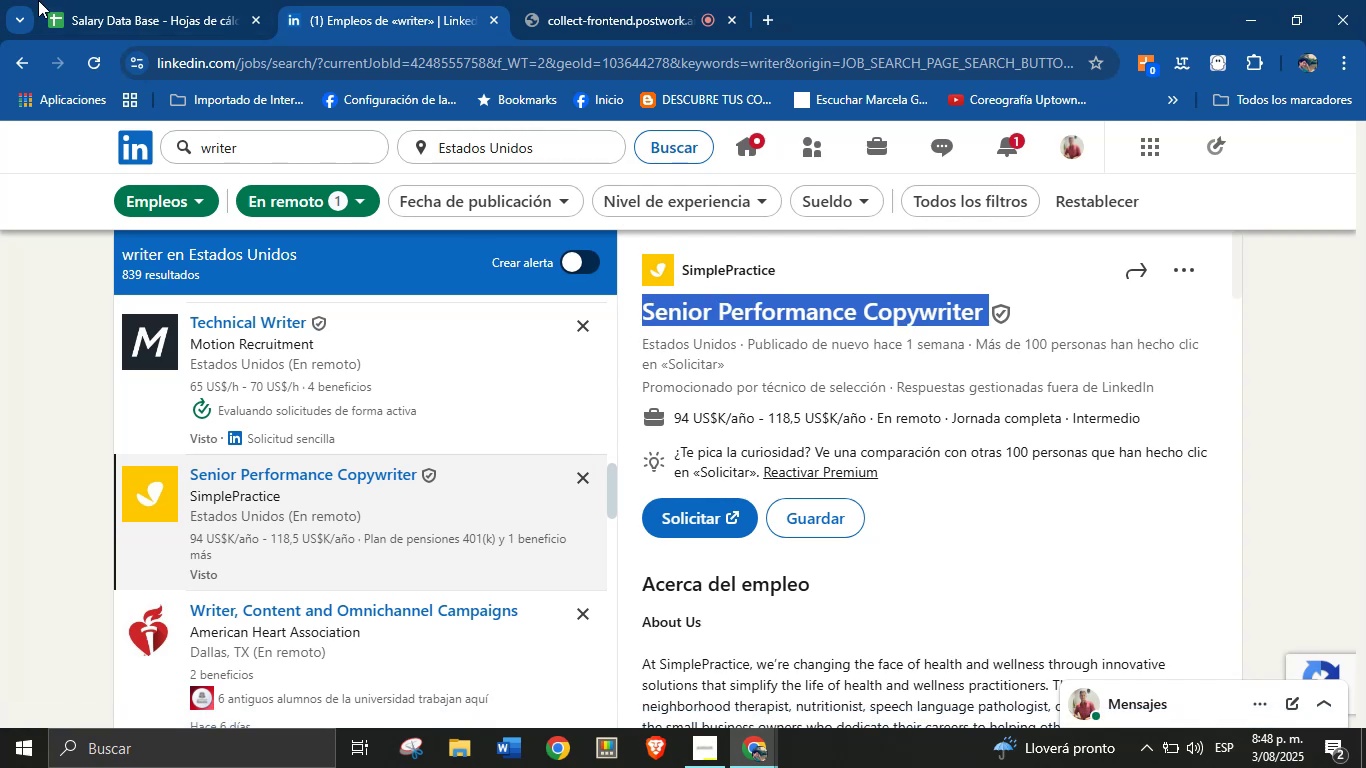 
double_click([126, 0])
 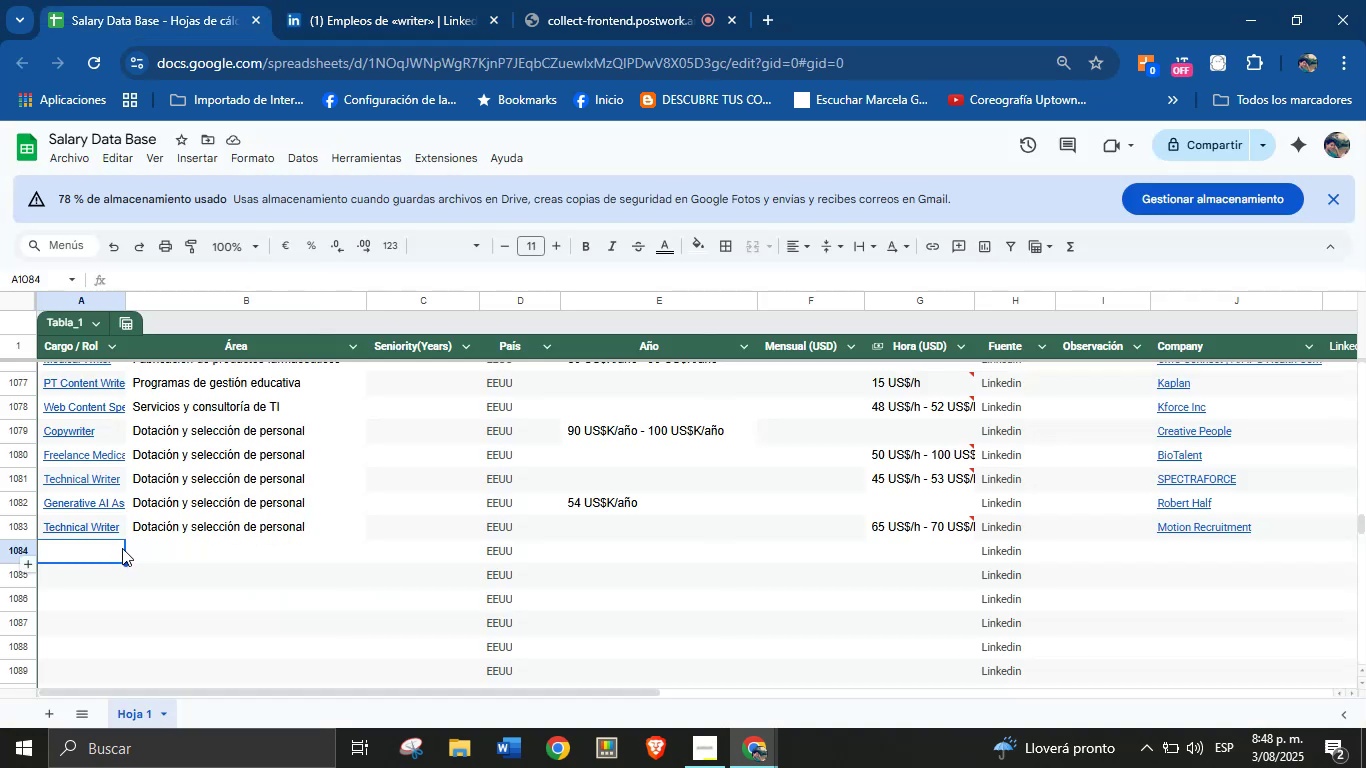 
key(Control+V)
 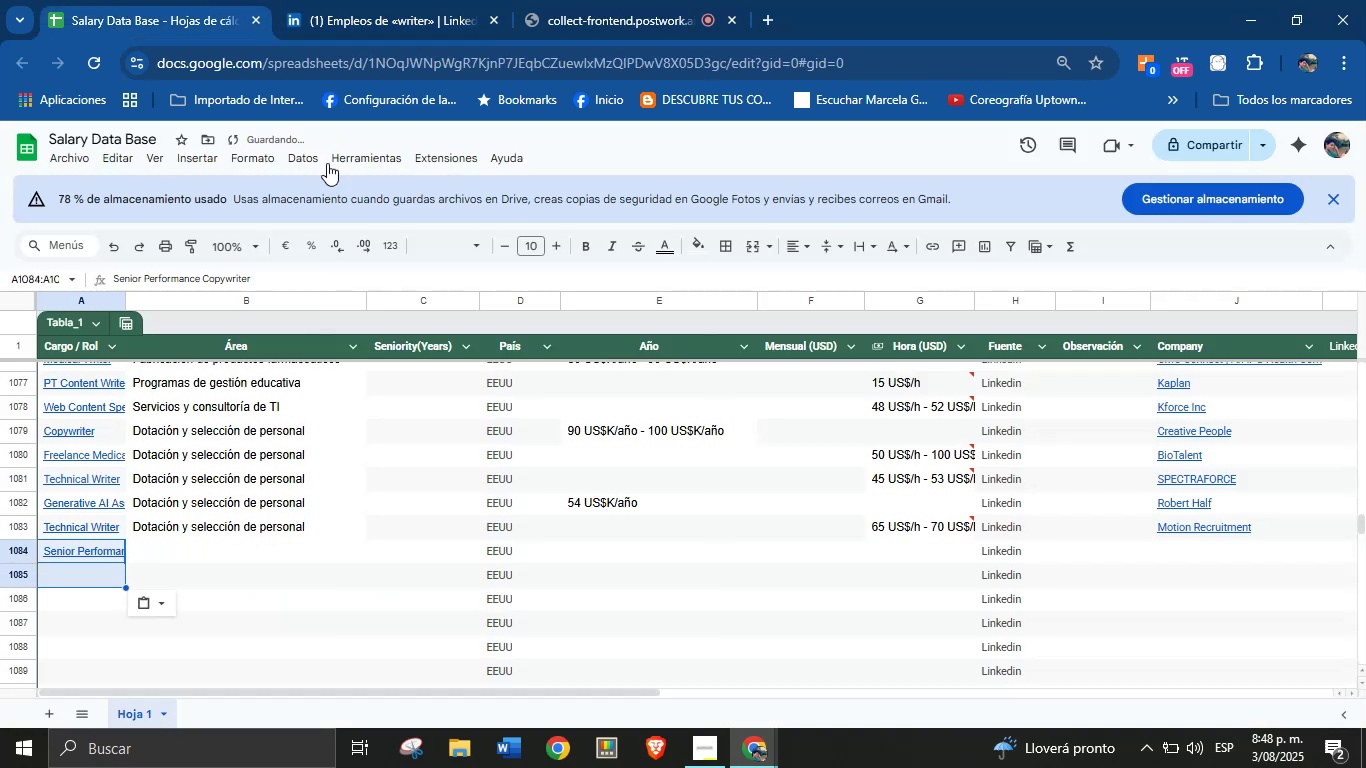 
left_click([363, 0])
 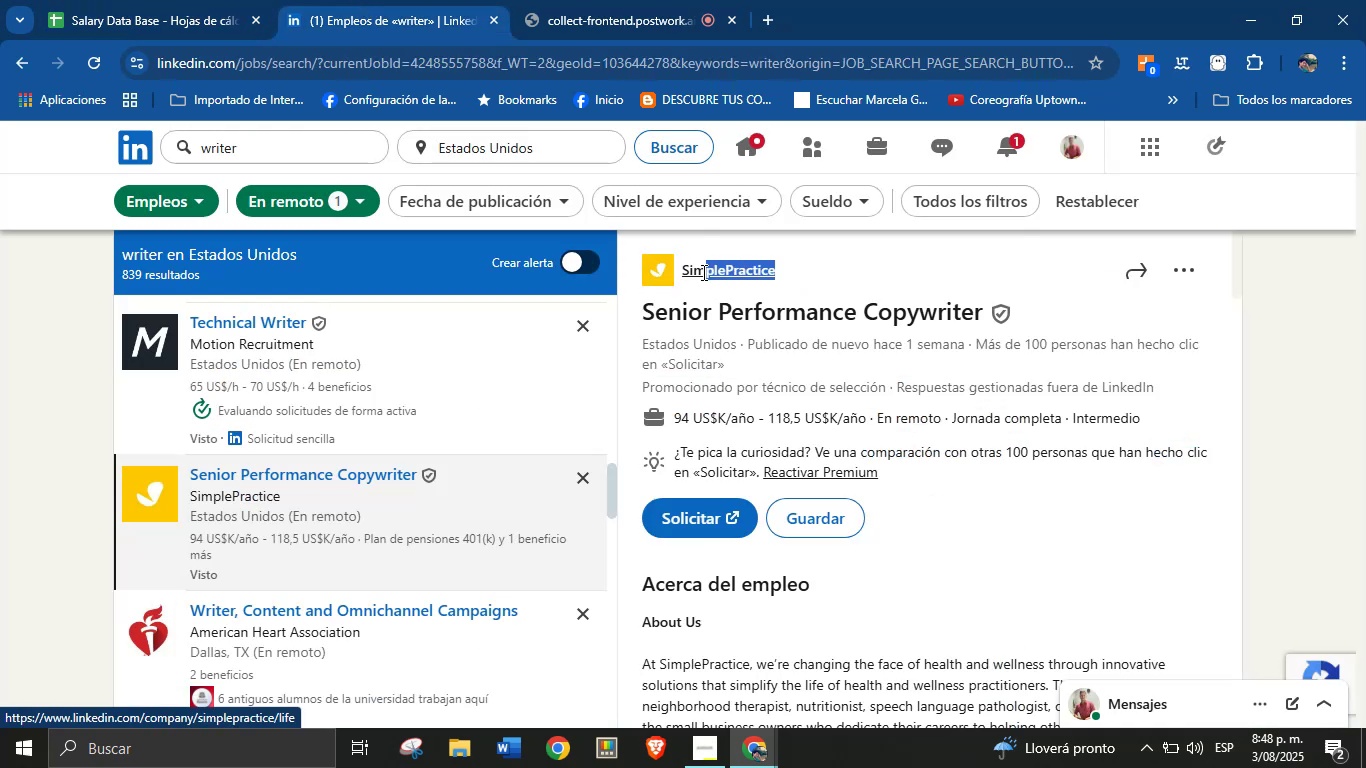 
key(Control+C)
 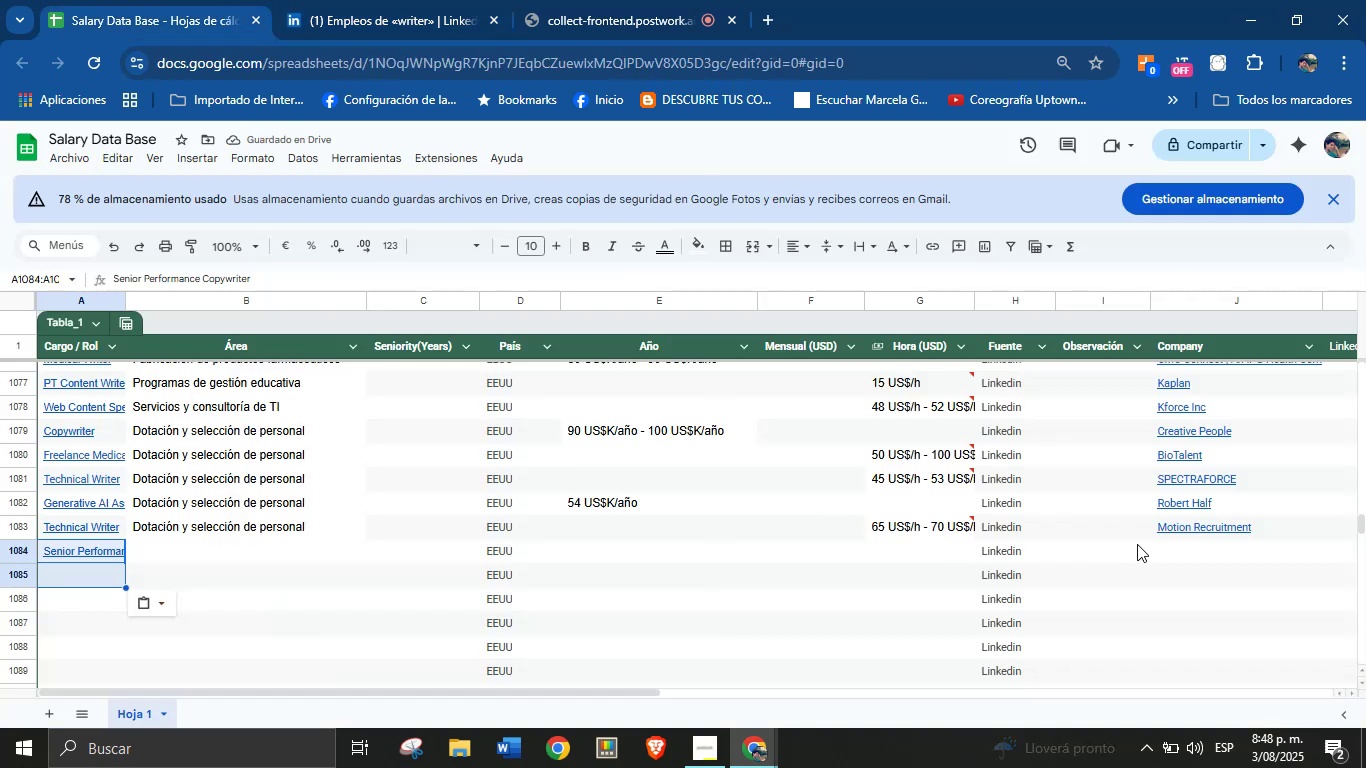 
left_click([1179, 545])
 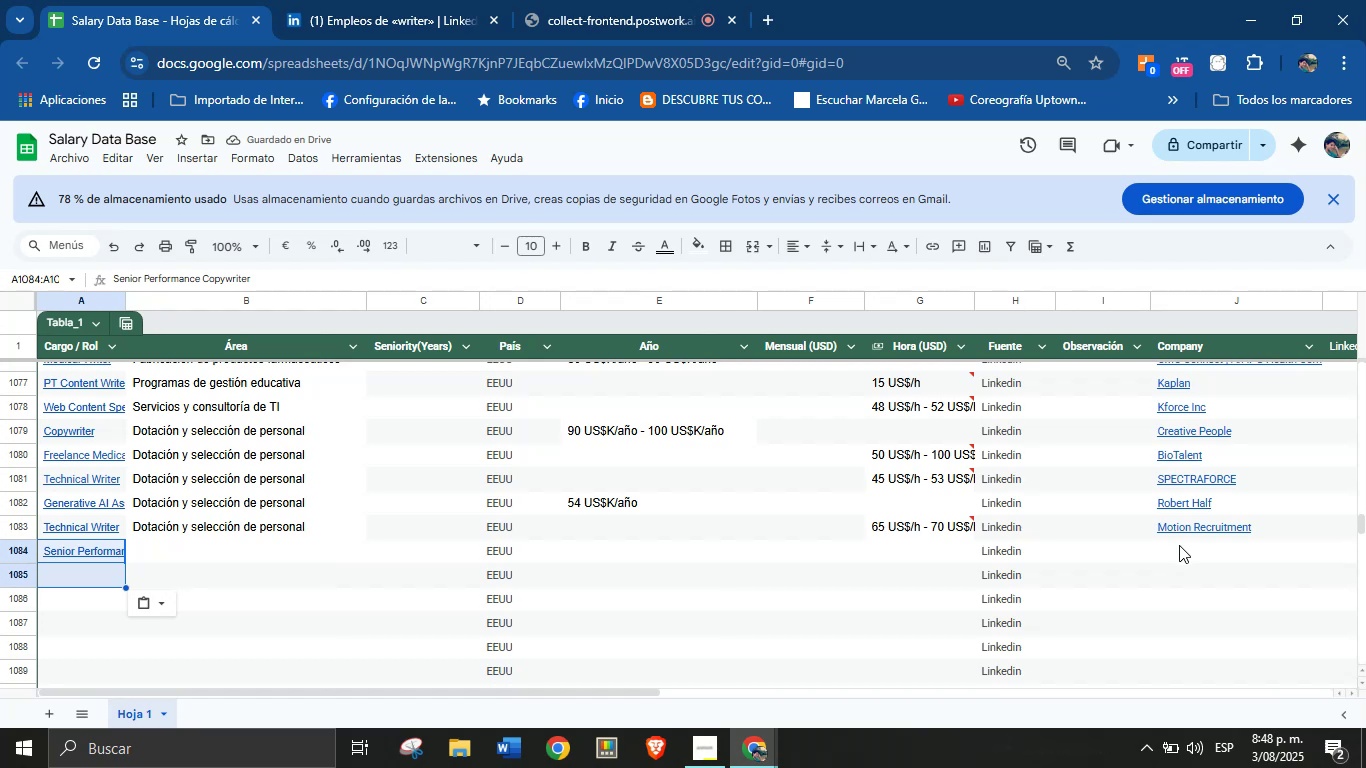 
key(Control+V)
 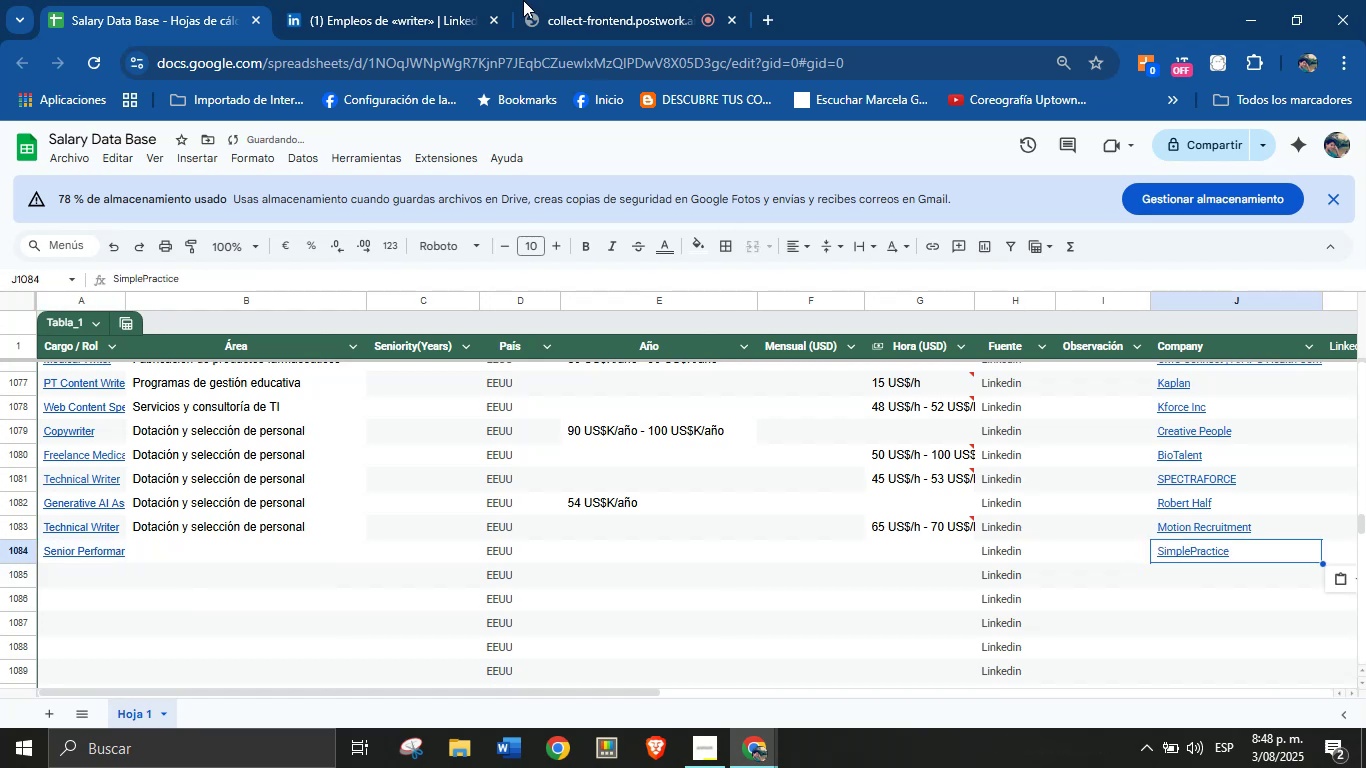 
left_click([466, 0])
 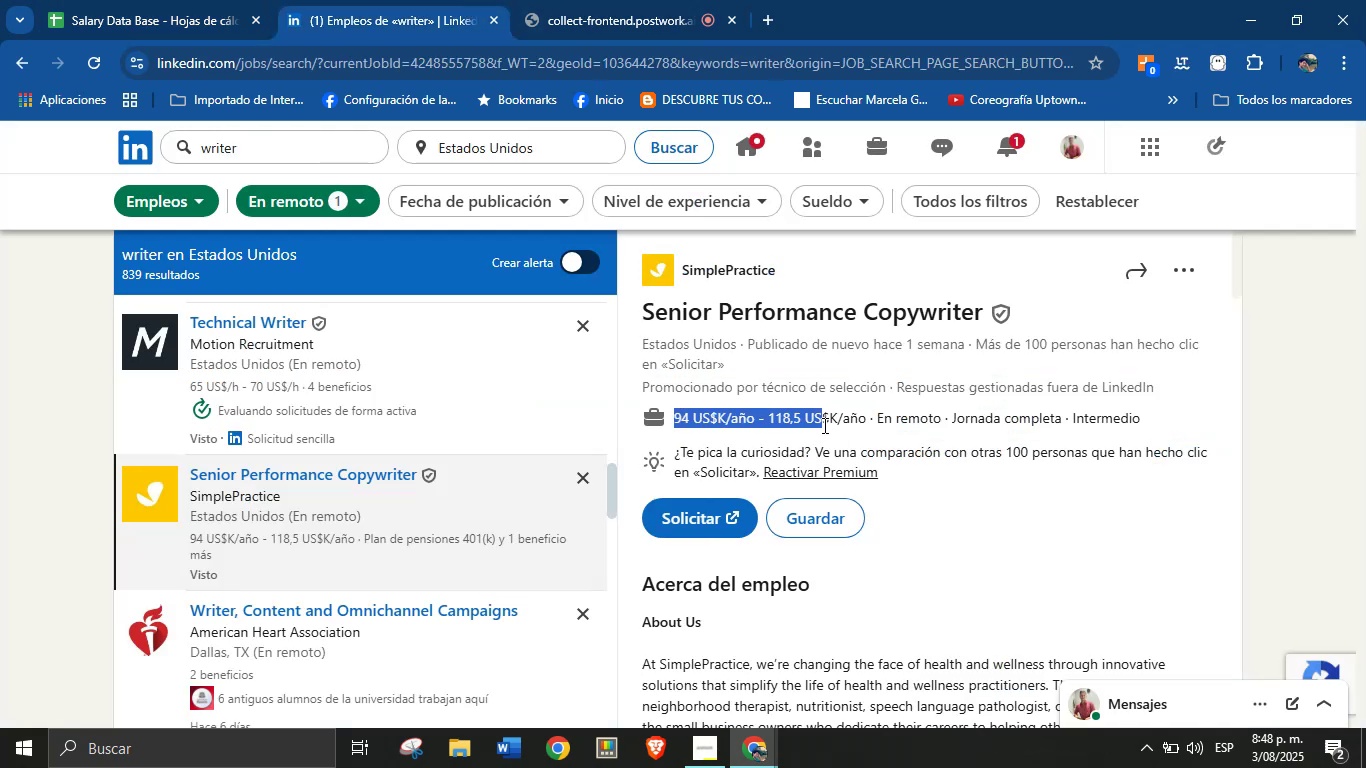 
key(Control+C)
 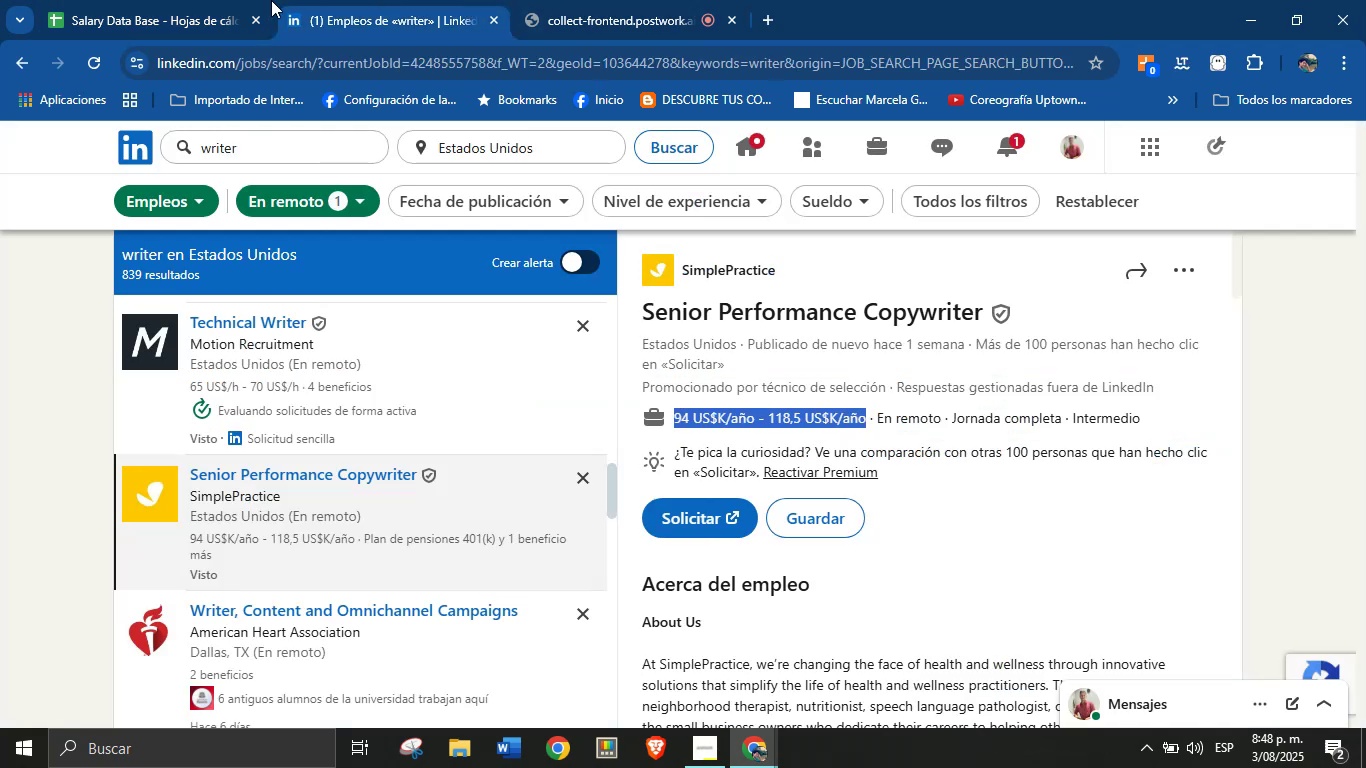 
left_click([230, 0])
 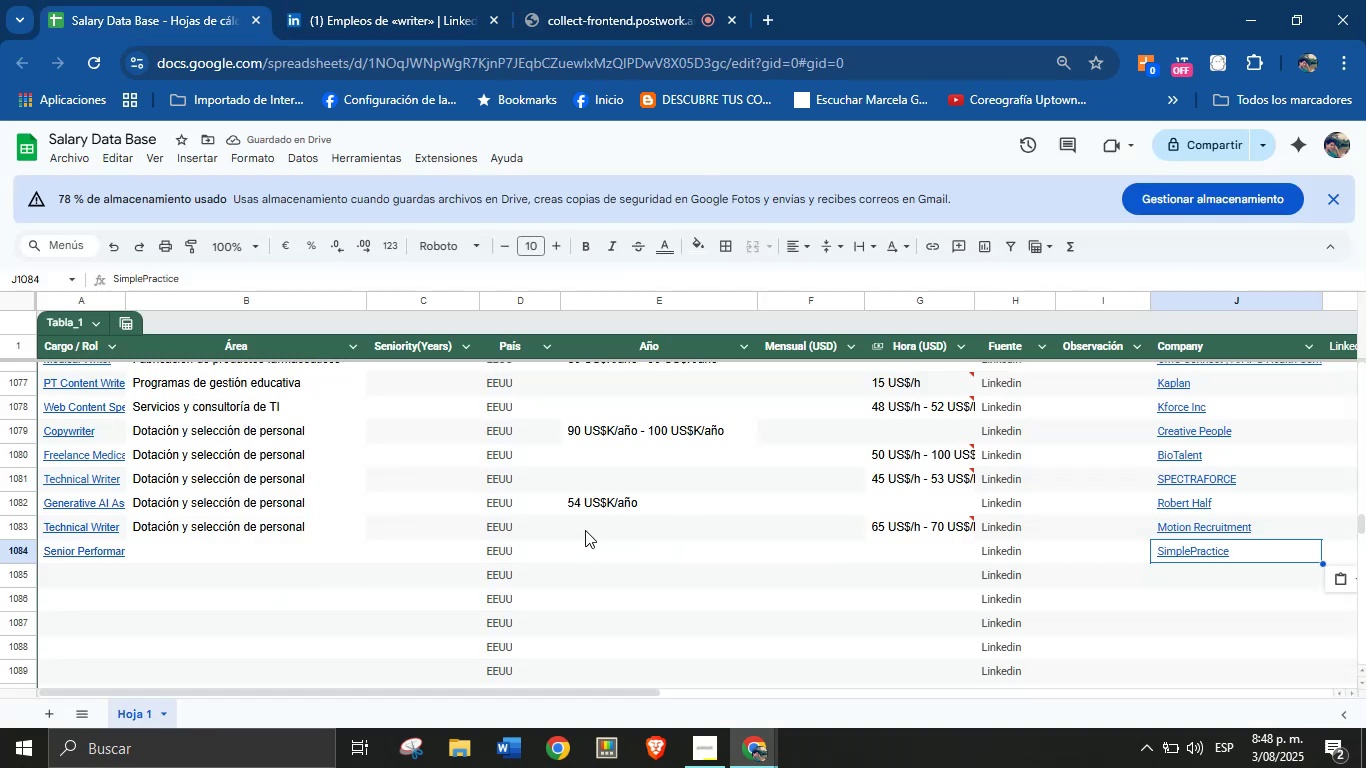 
key(Control+V)
 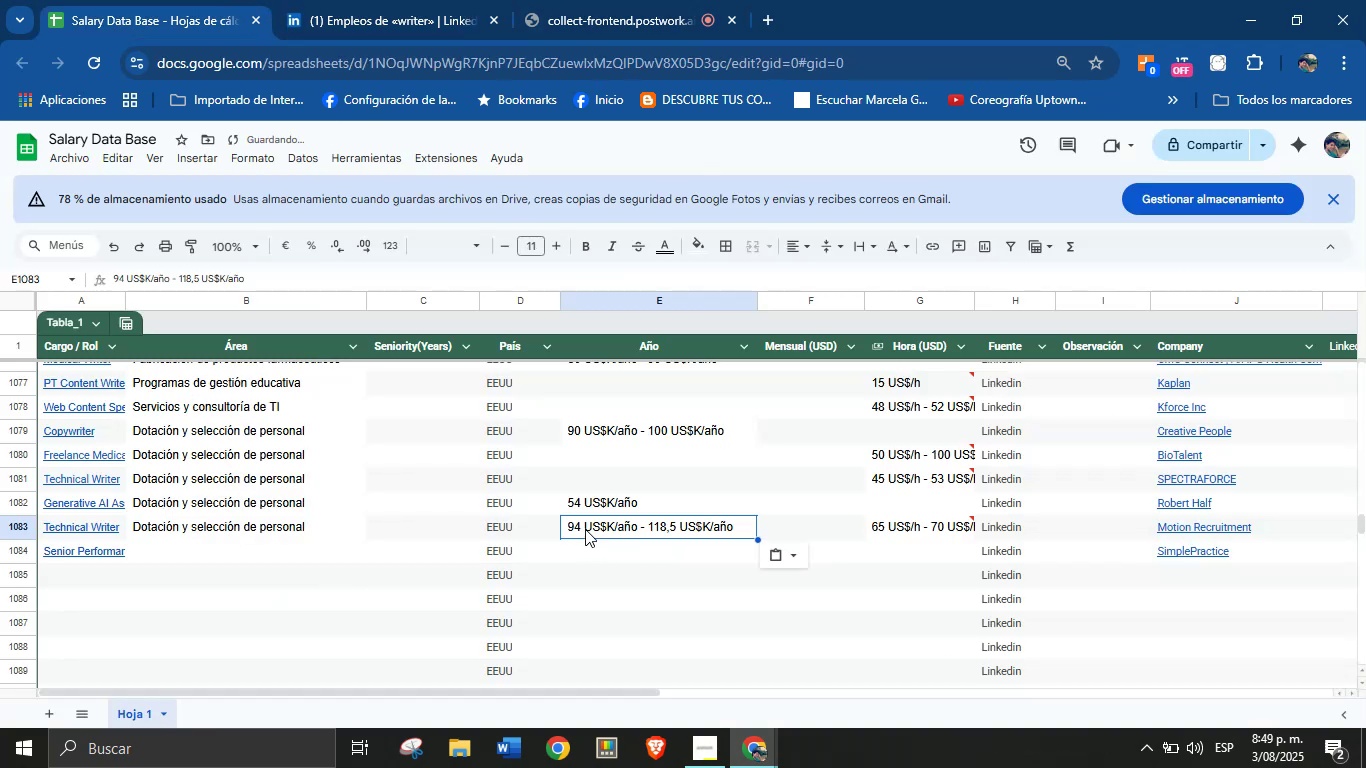 
key(Control+Z)
 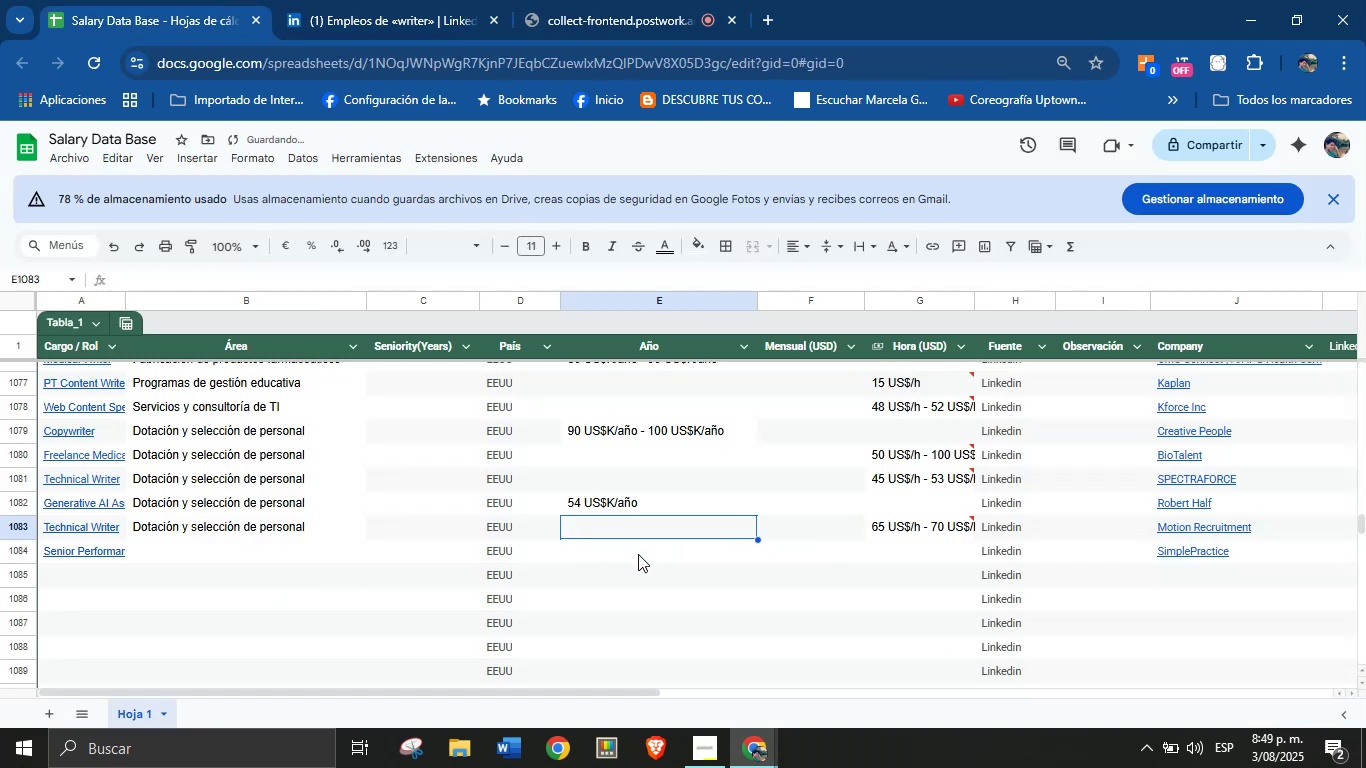 
left_click([641, 555])
 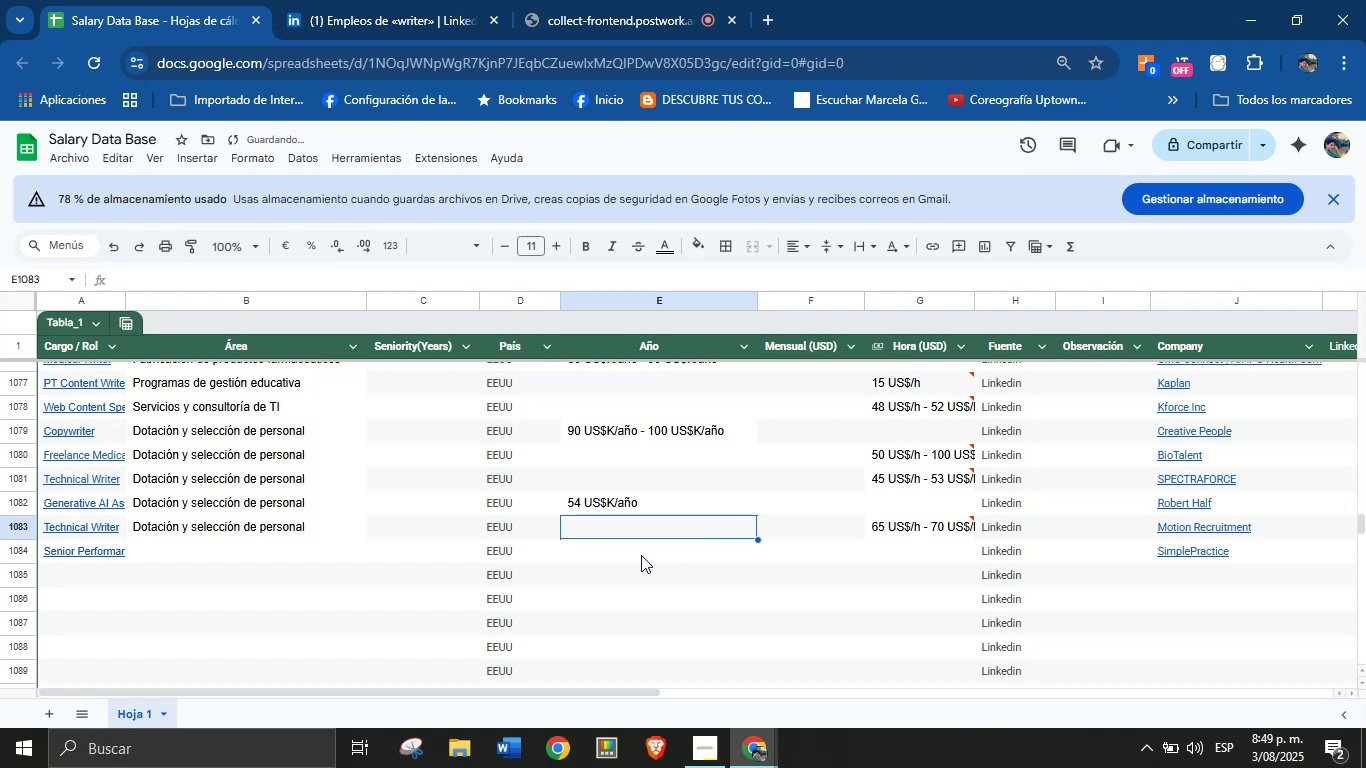 
key(Control+V)
 